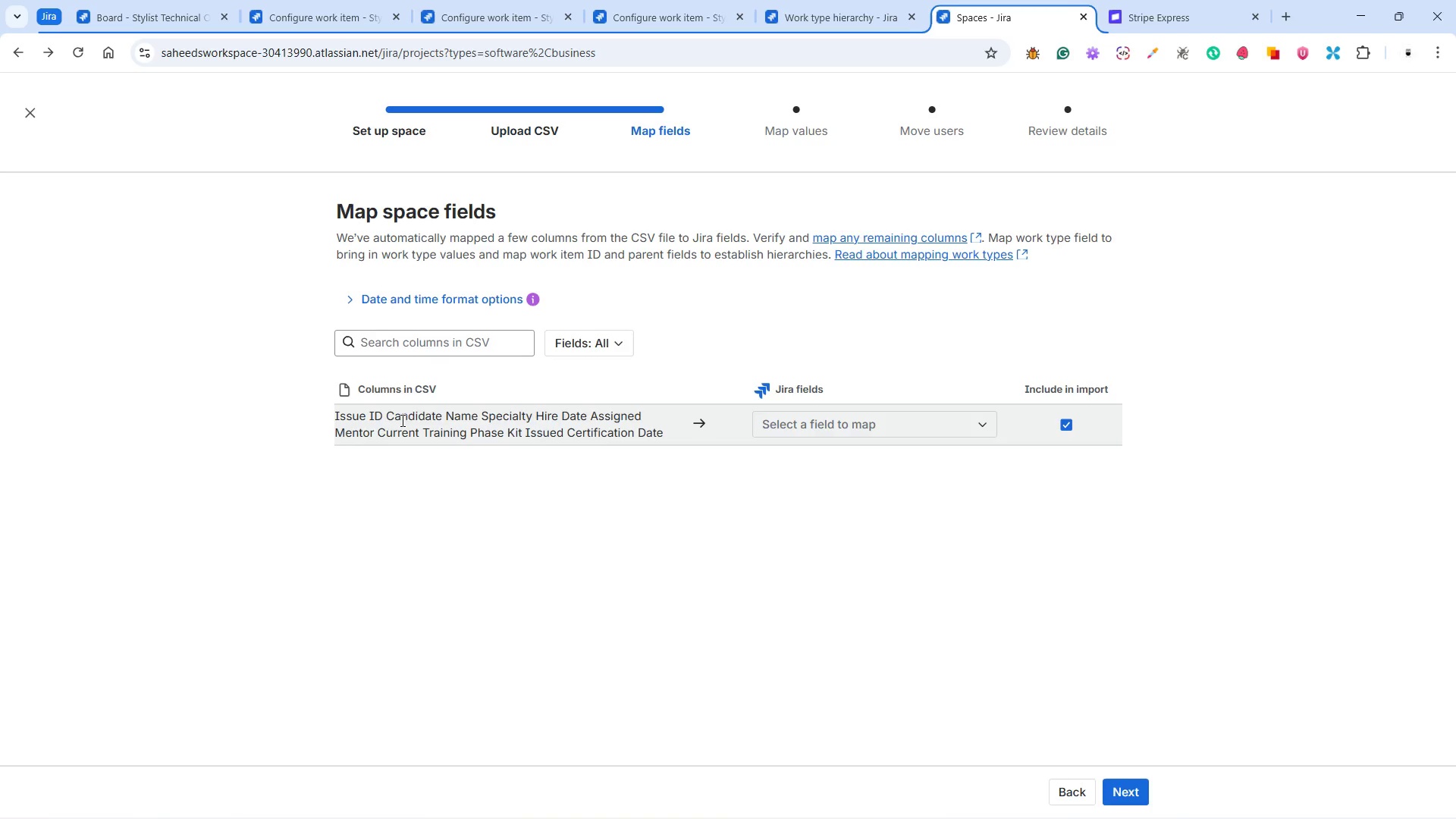 
double_click([401, 420])
 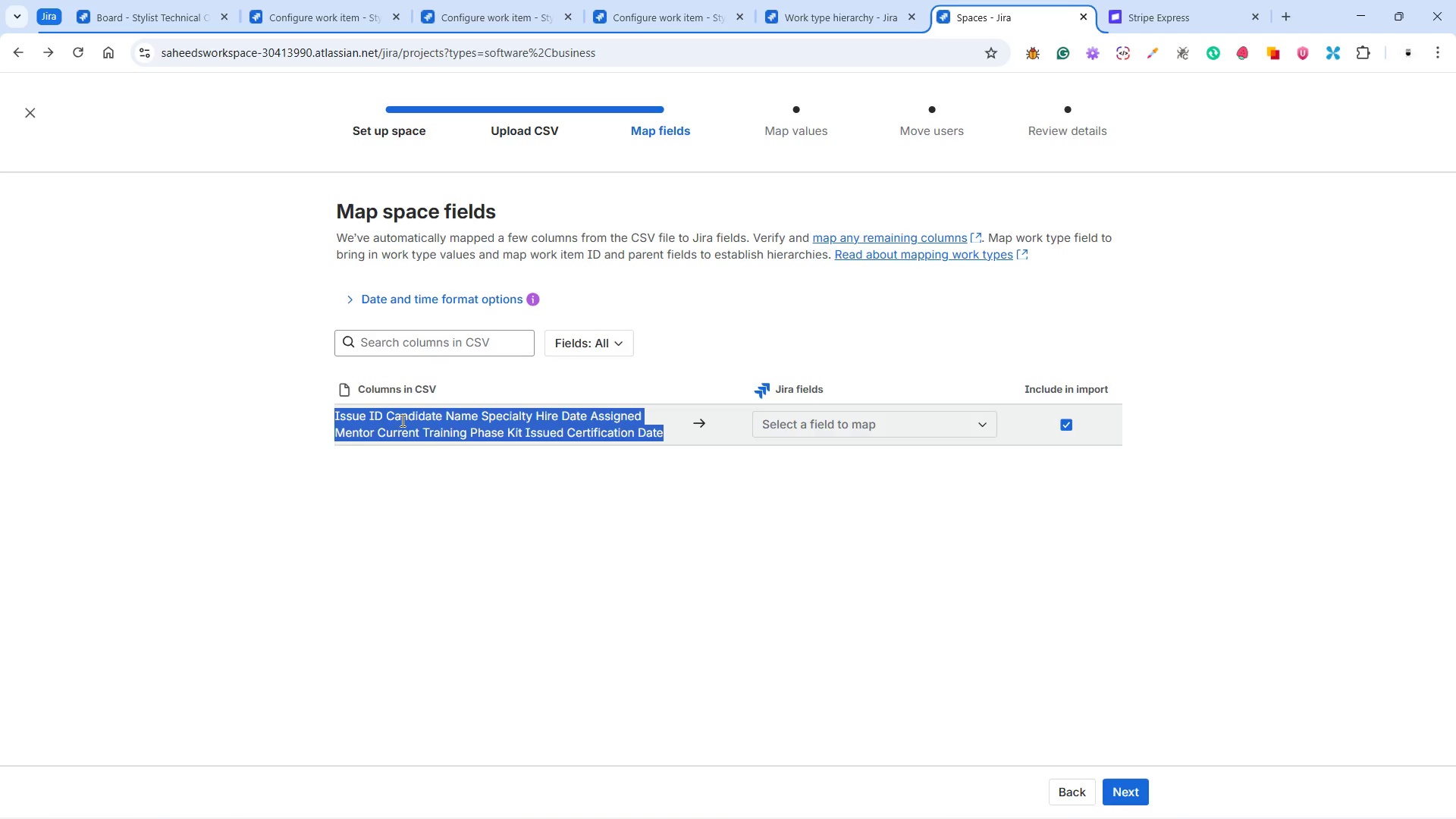 
triple_click([401, 420])
 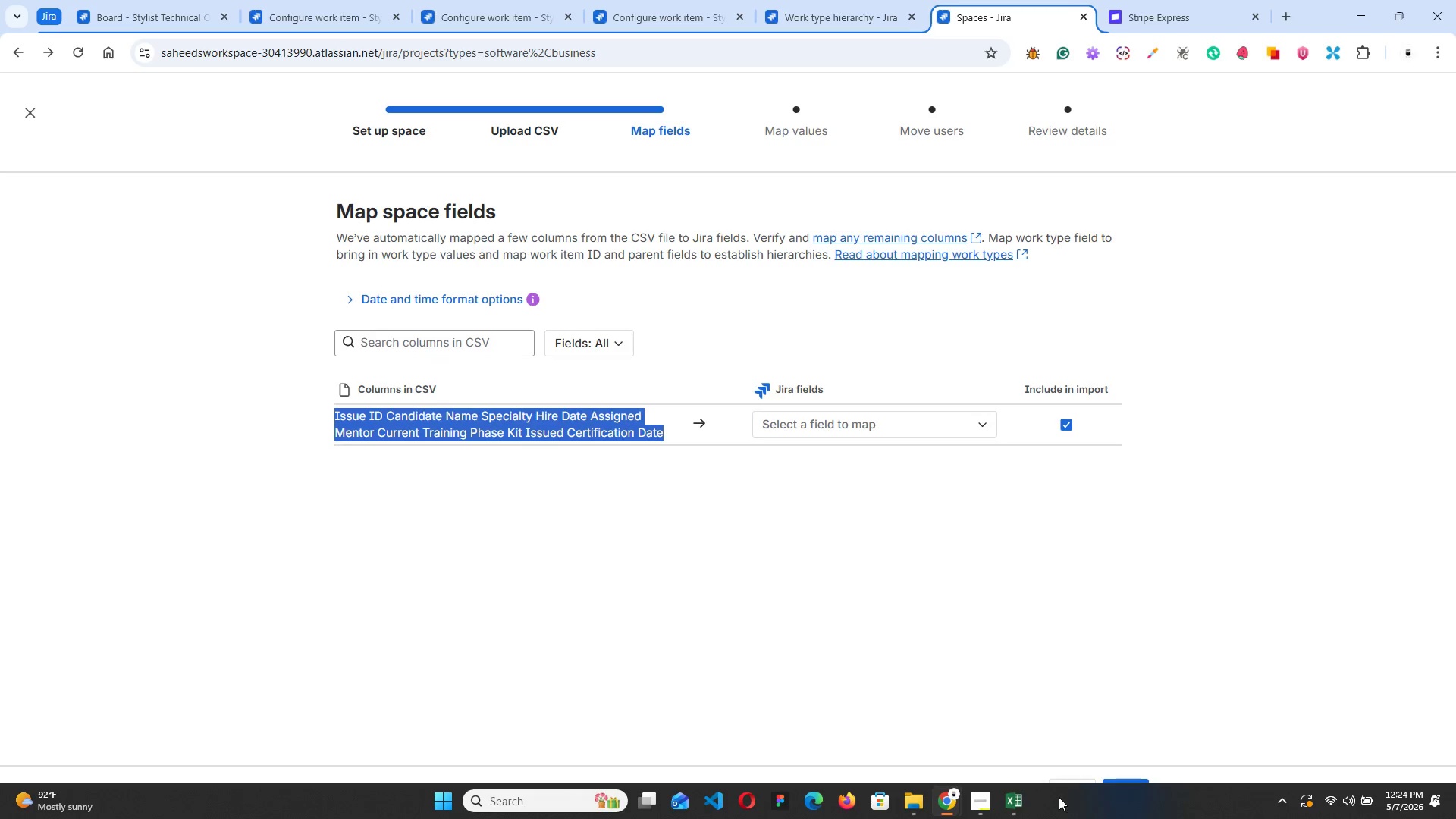 
left_click([1016, 803])
 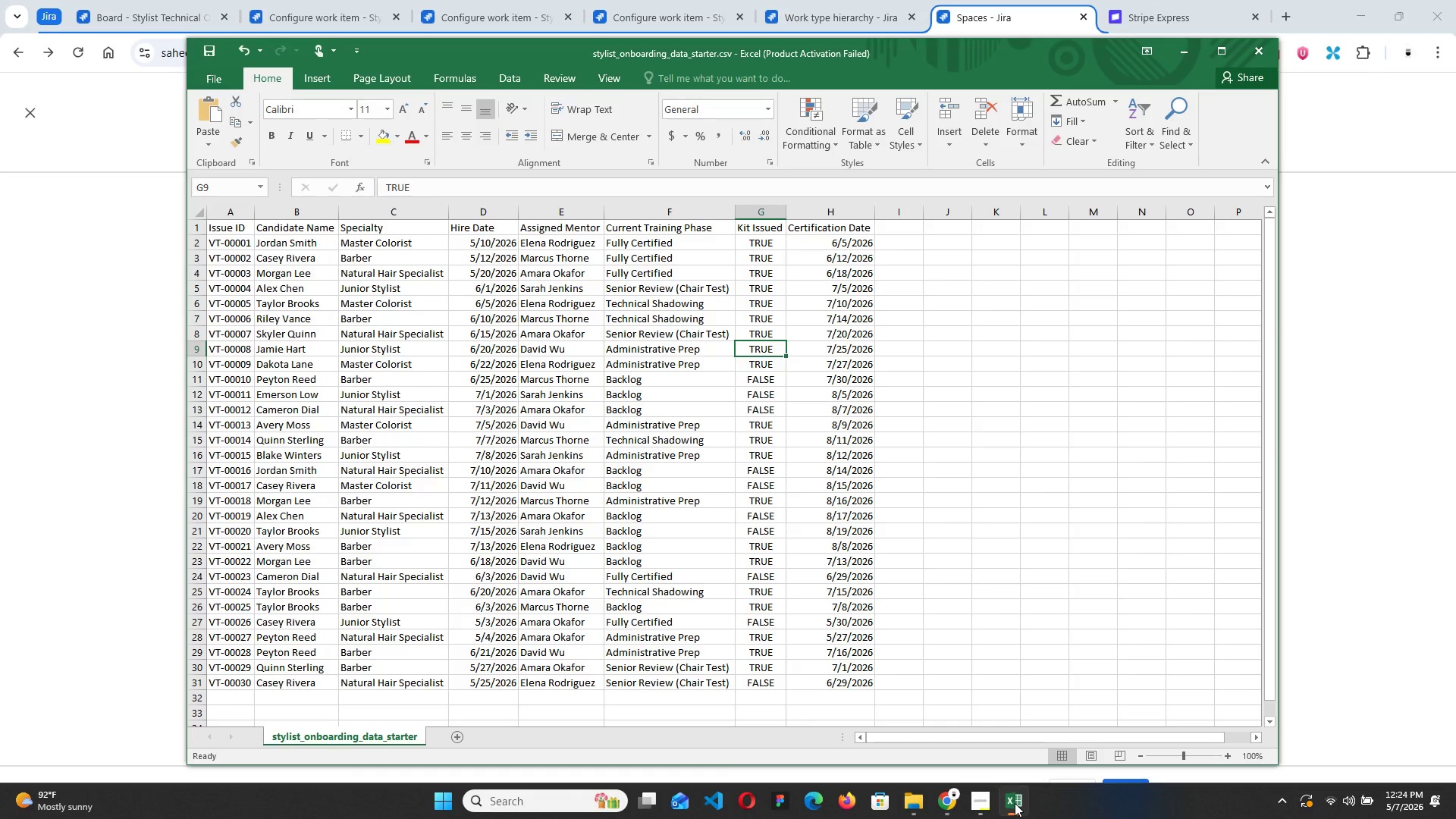 
scroll: coordinate [529, 517], scroll_direction: up, amount: 4.0
 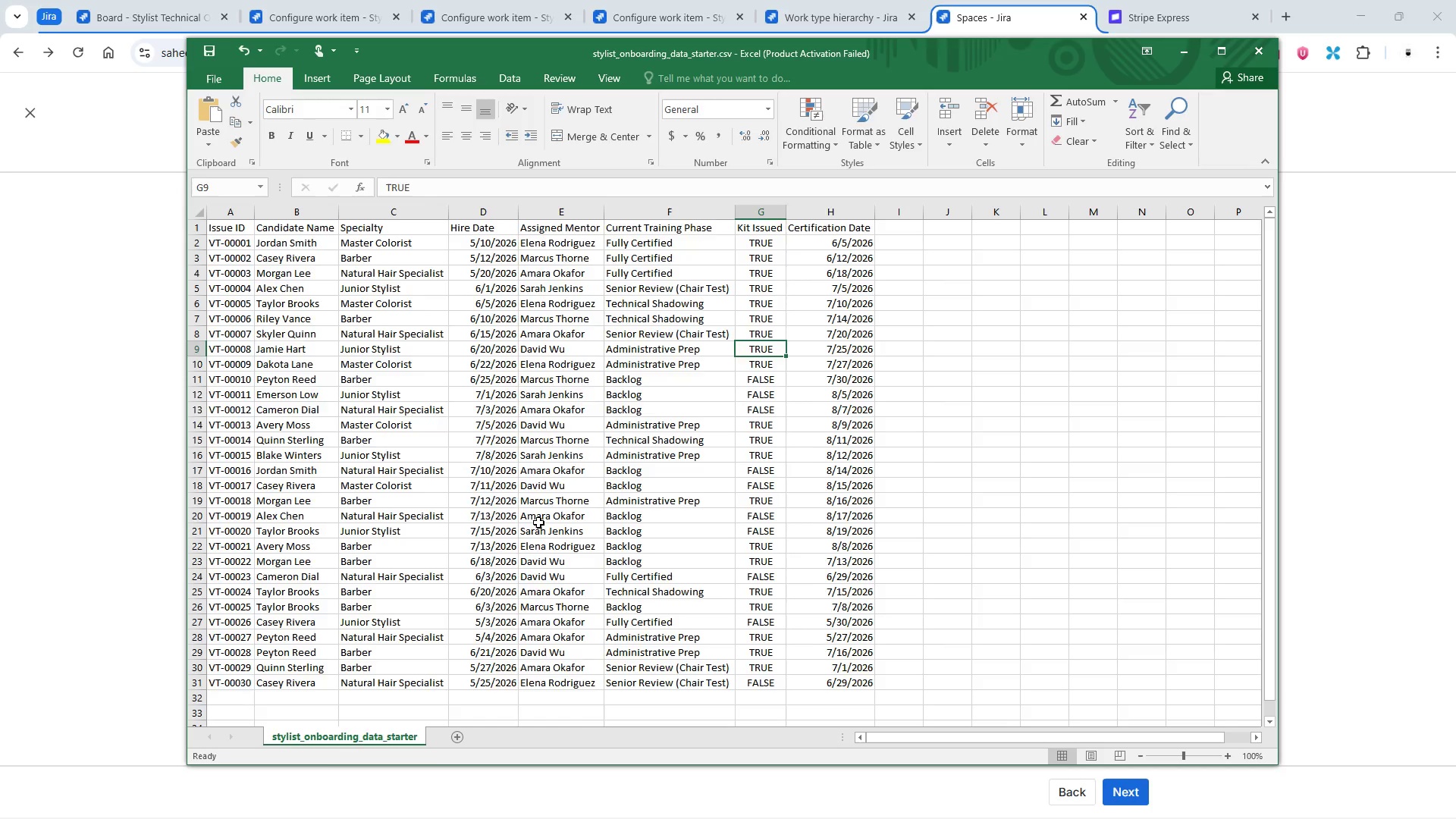 
scroll: coordinate [538, 522], scroll_direction: down, amount: 3.0
 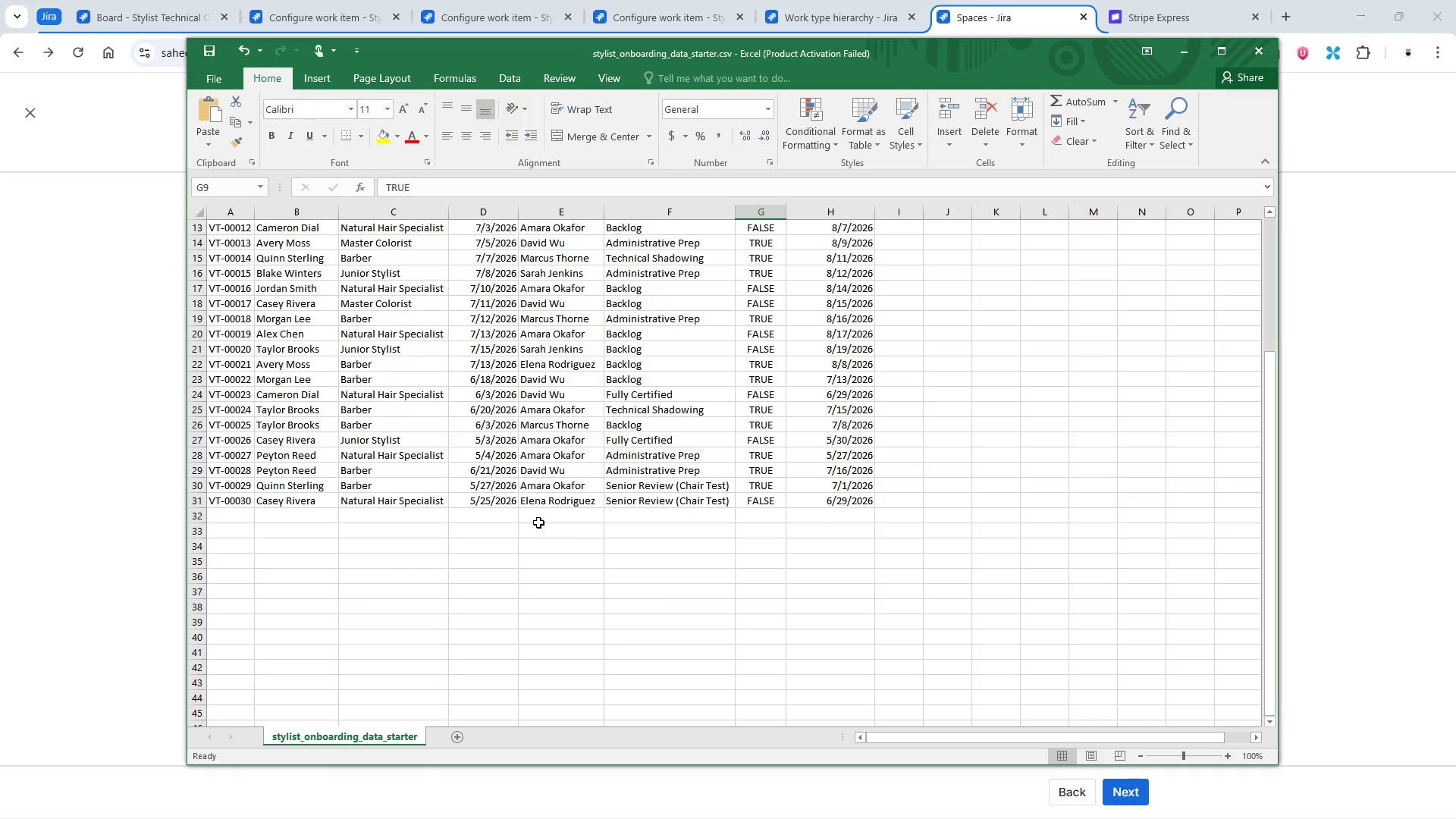 
key(Control+S)
 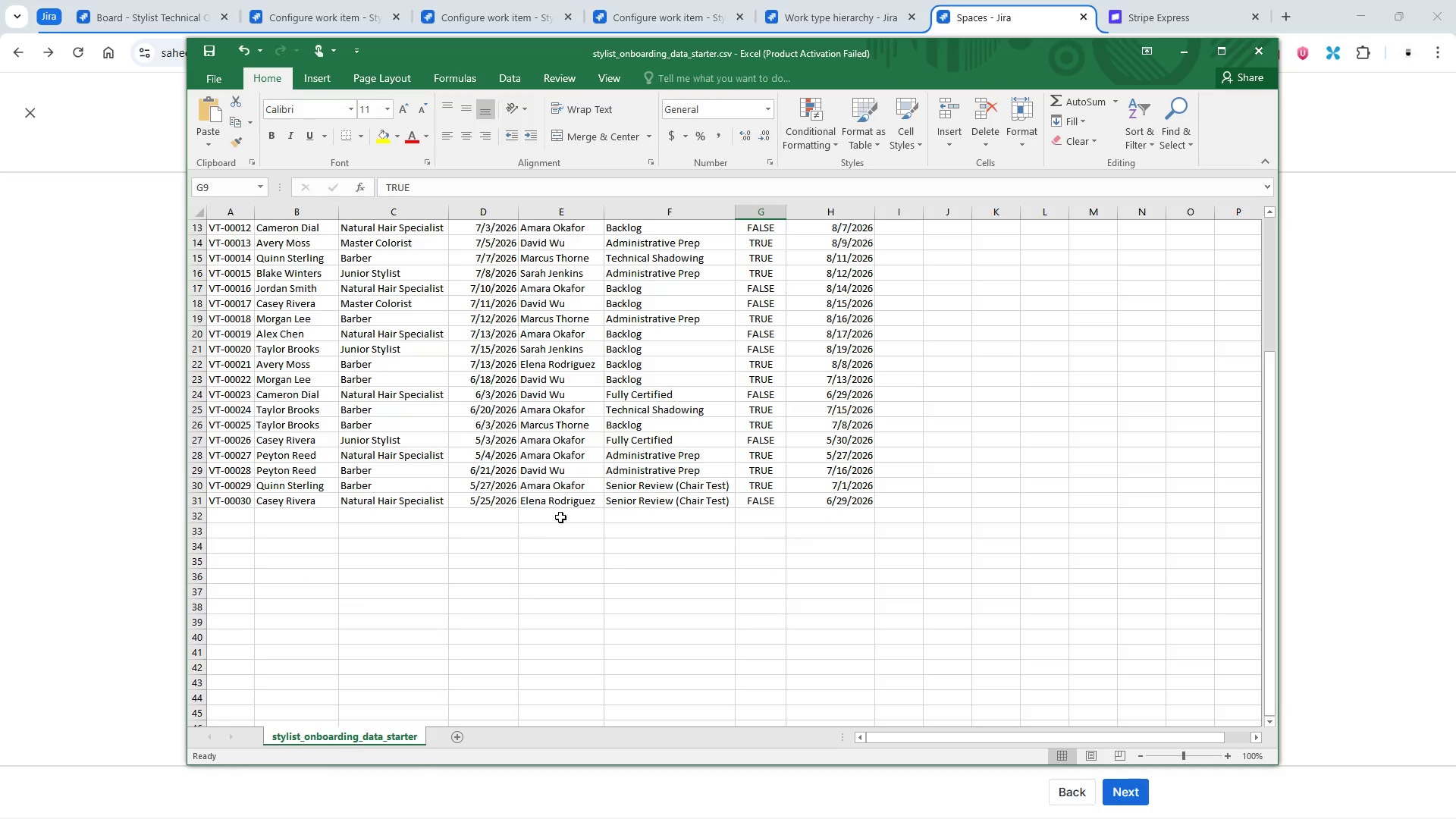 
left_click([561, 516])
 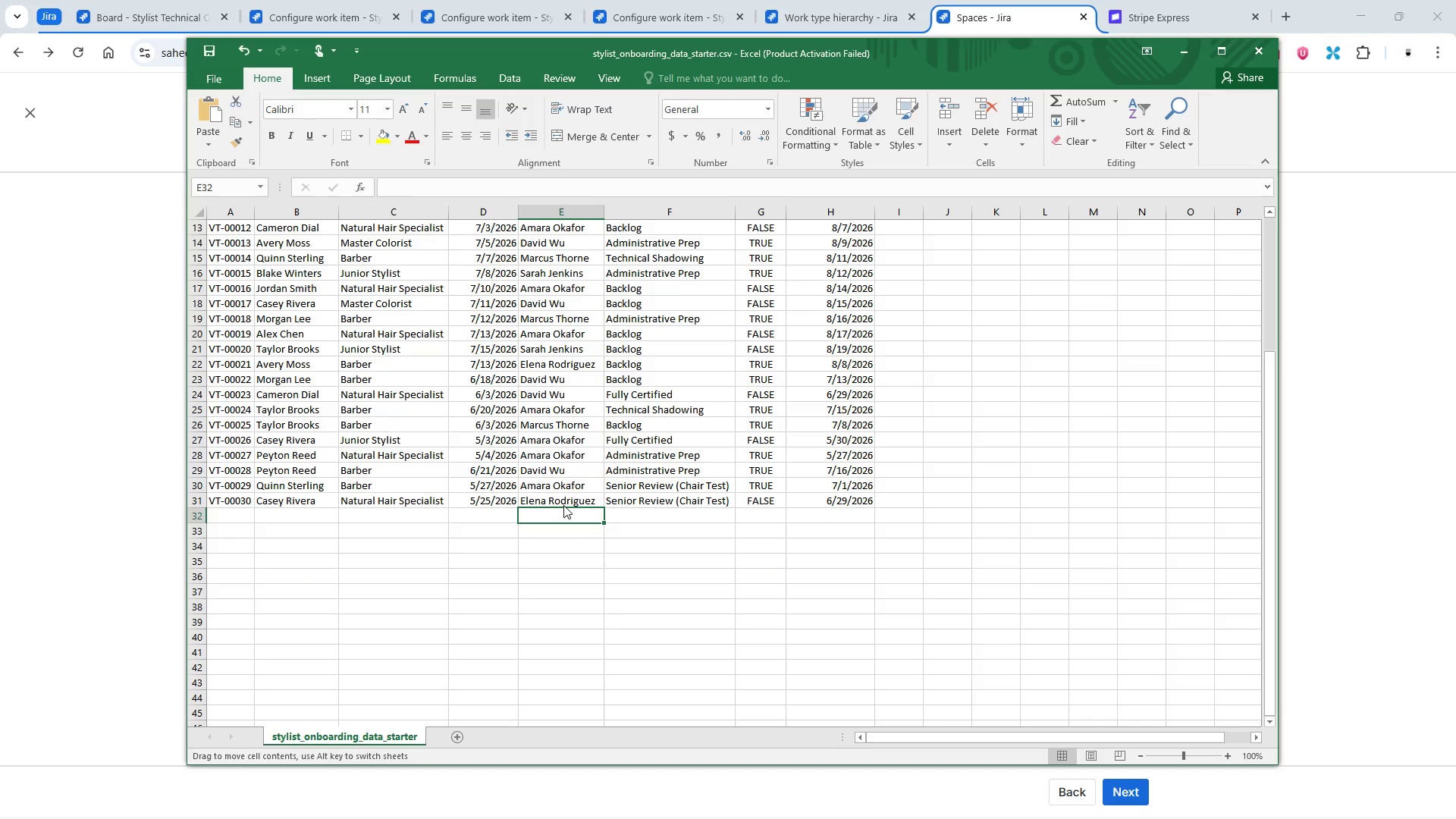 
double_click([563, 505])
 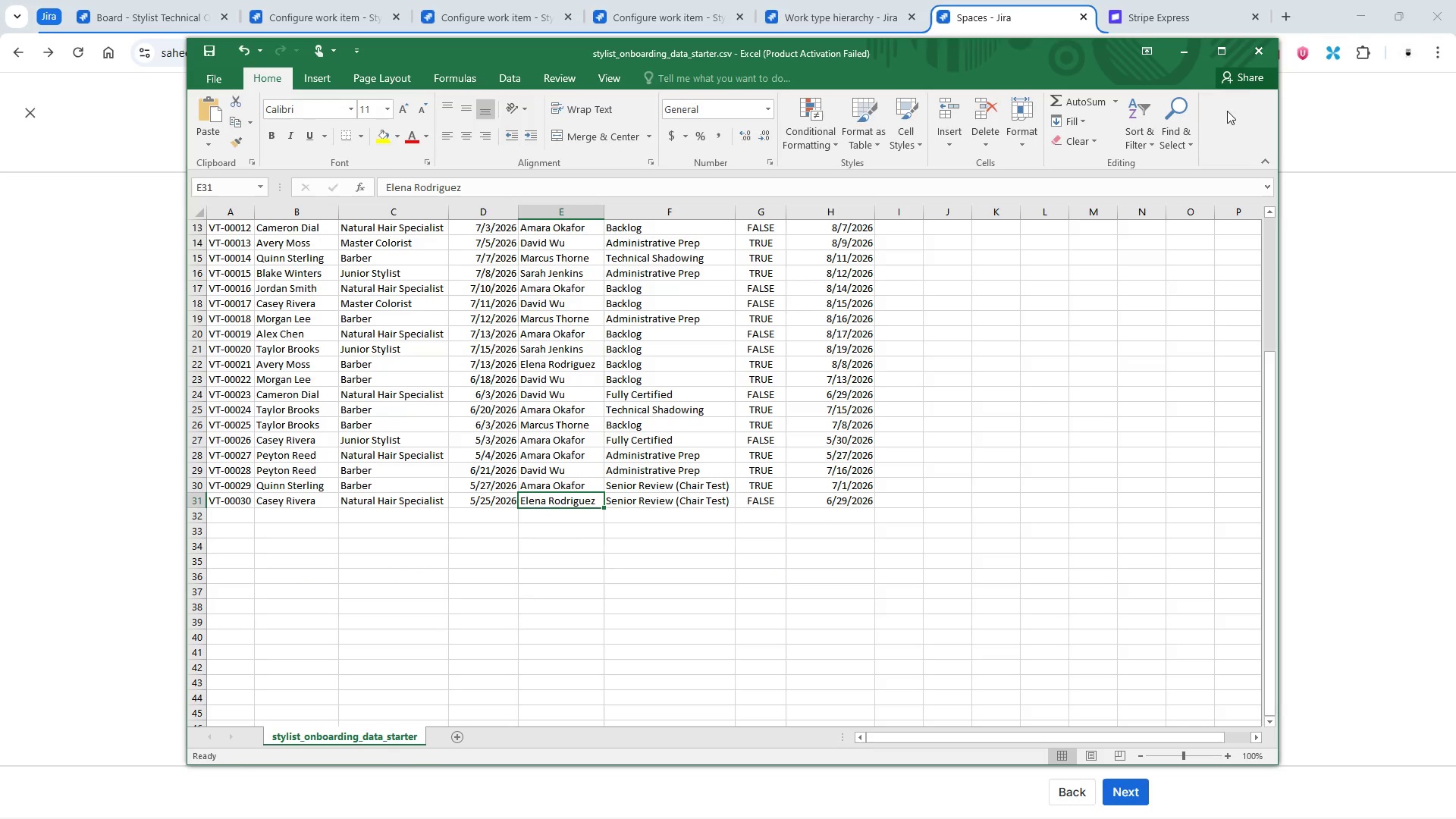 
left_click([1250, 55])
 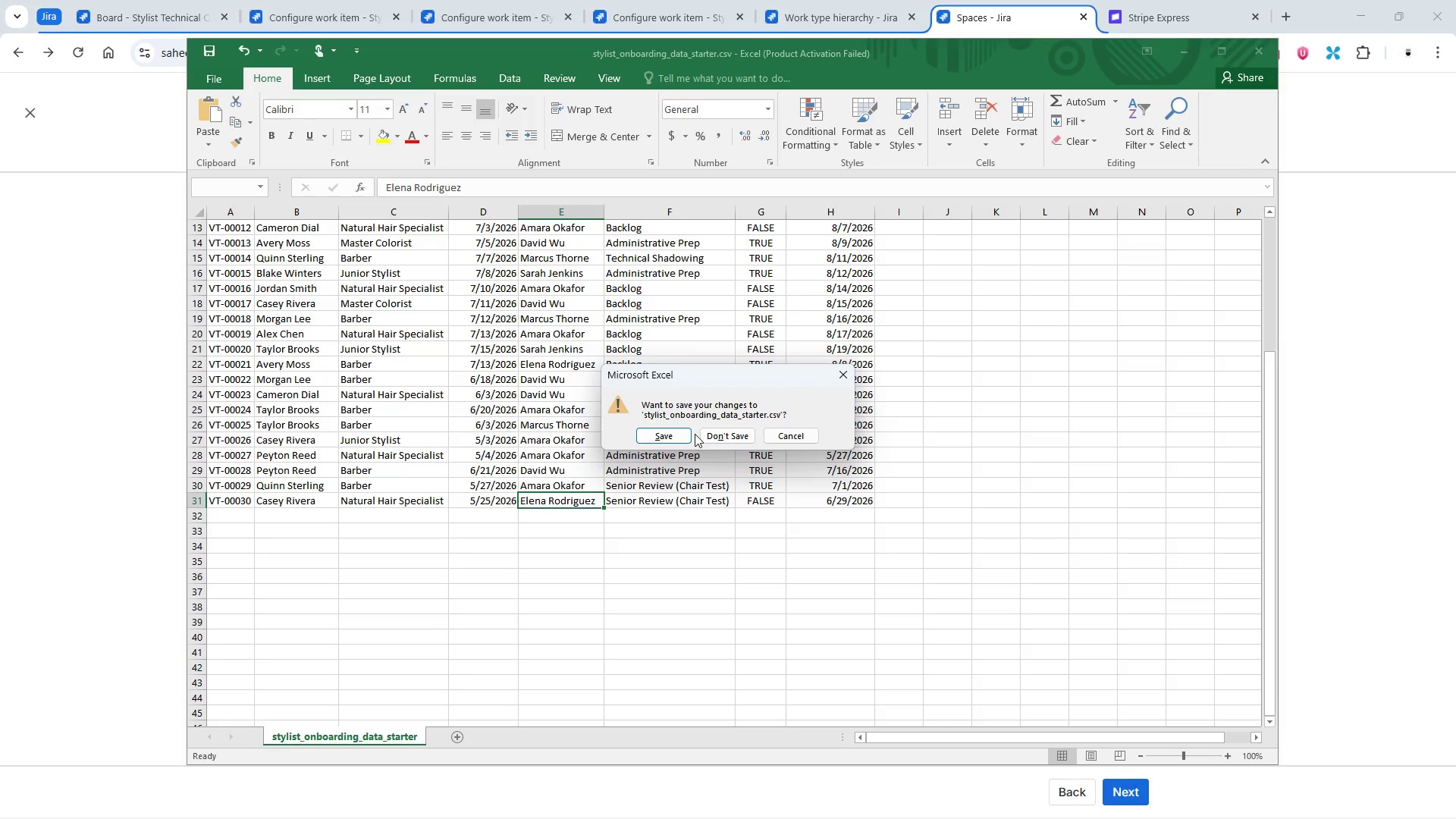 
left_click([673, 433])
 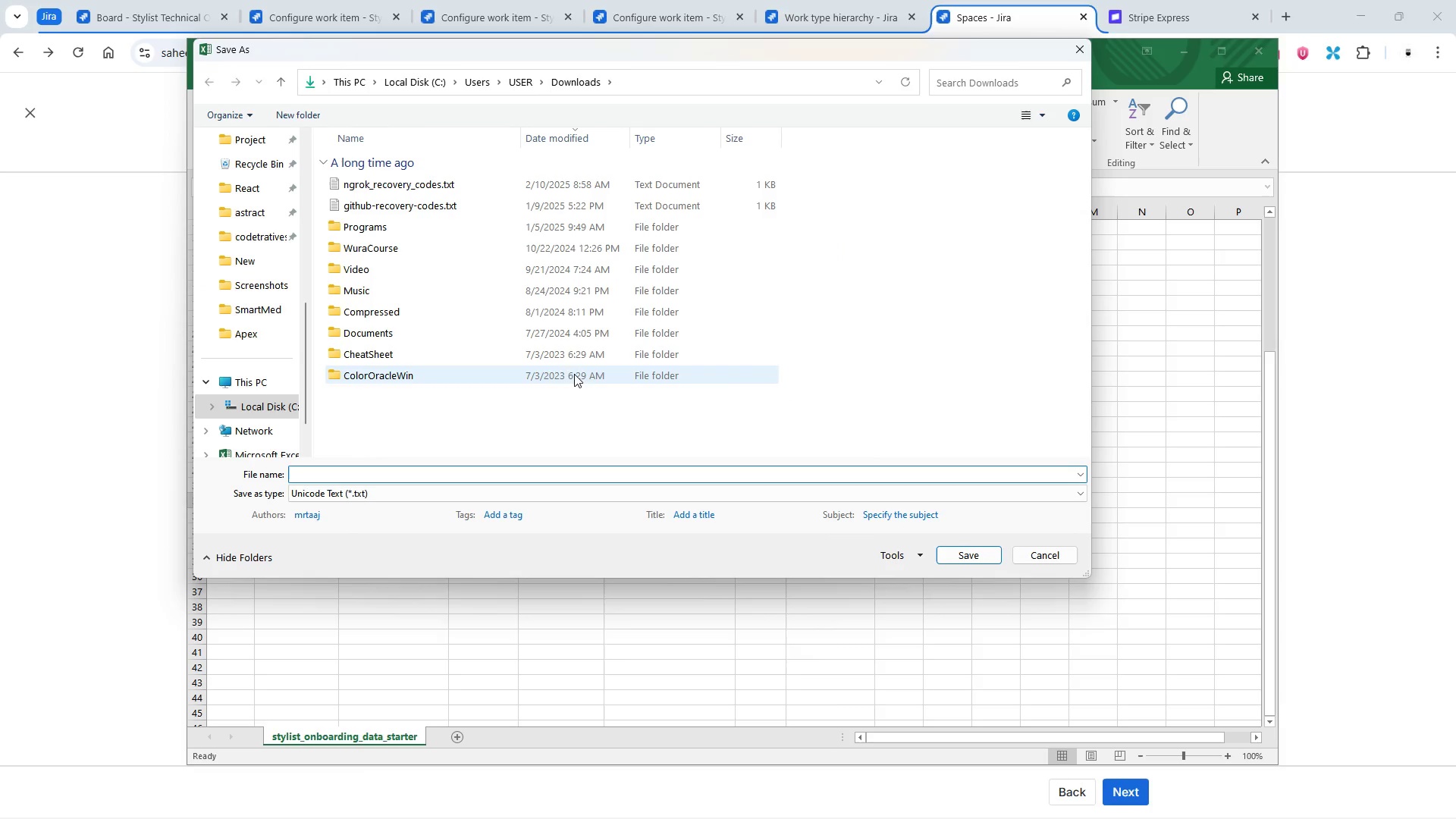 
wait(8.19)
 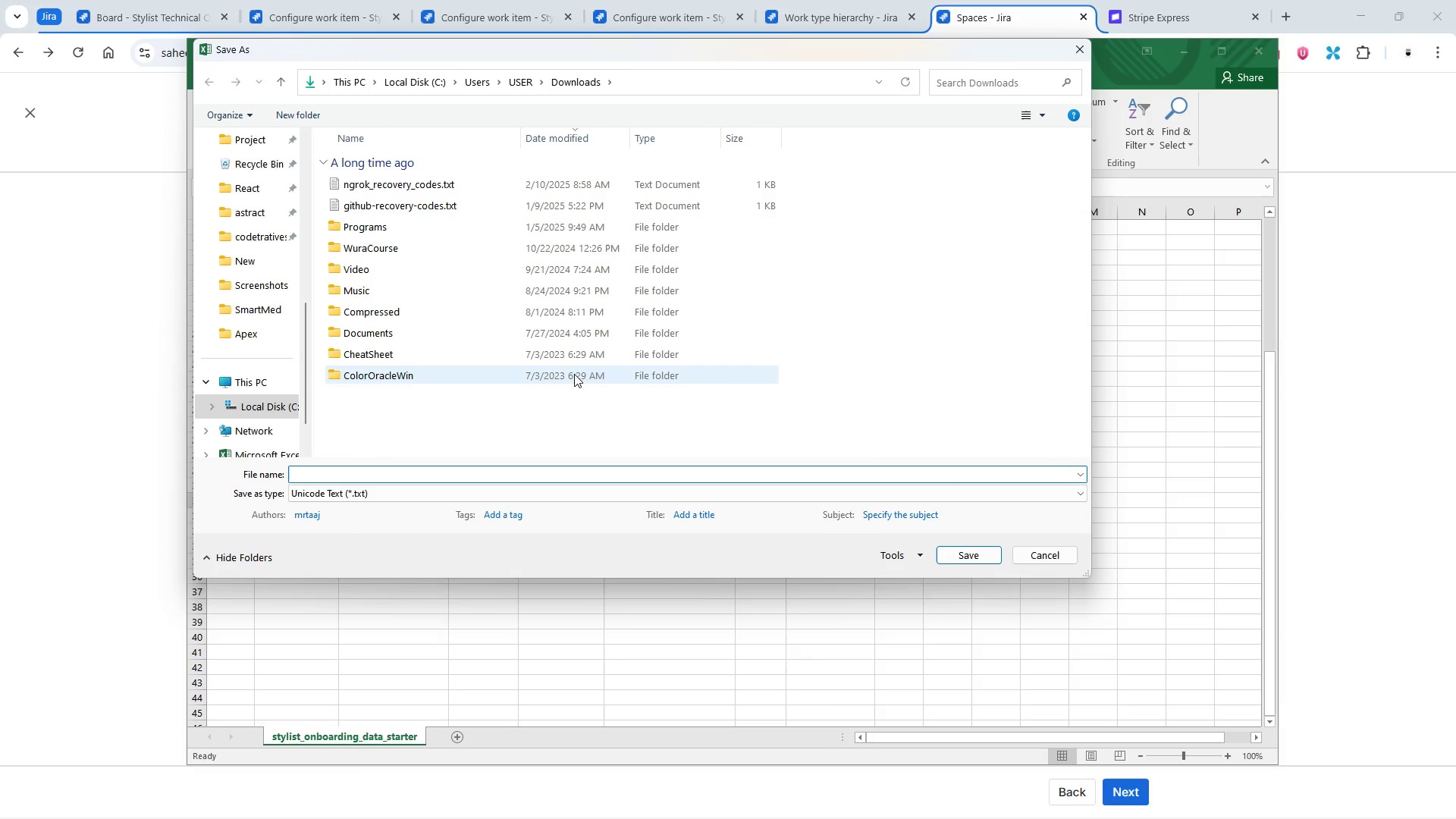 
type(stylist)
 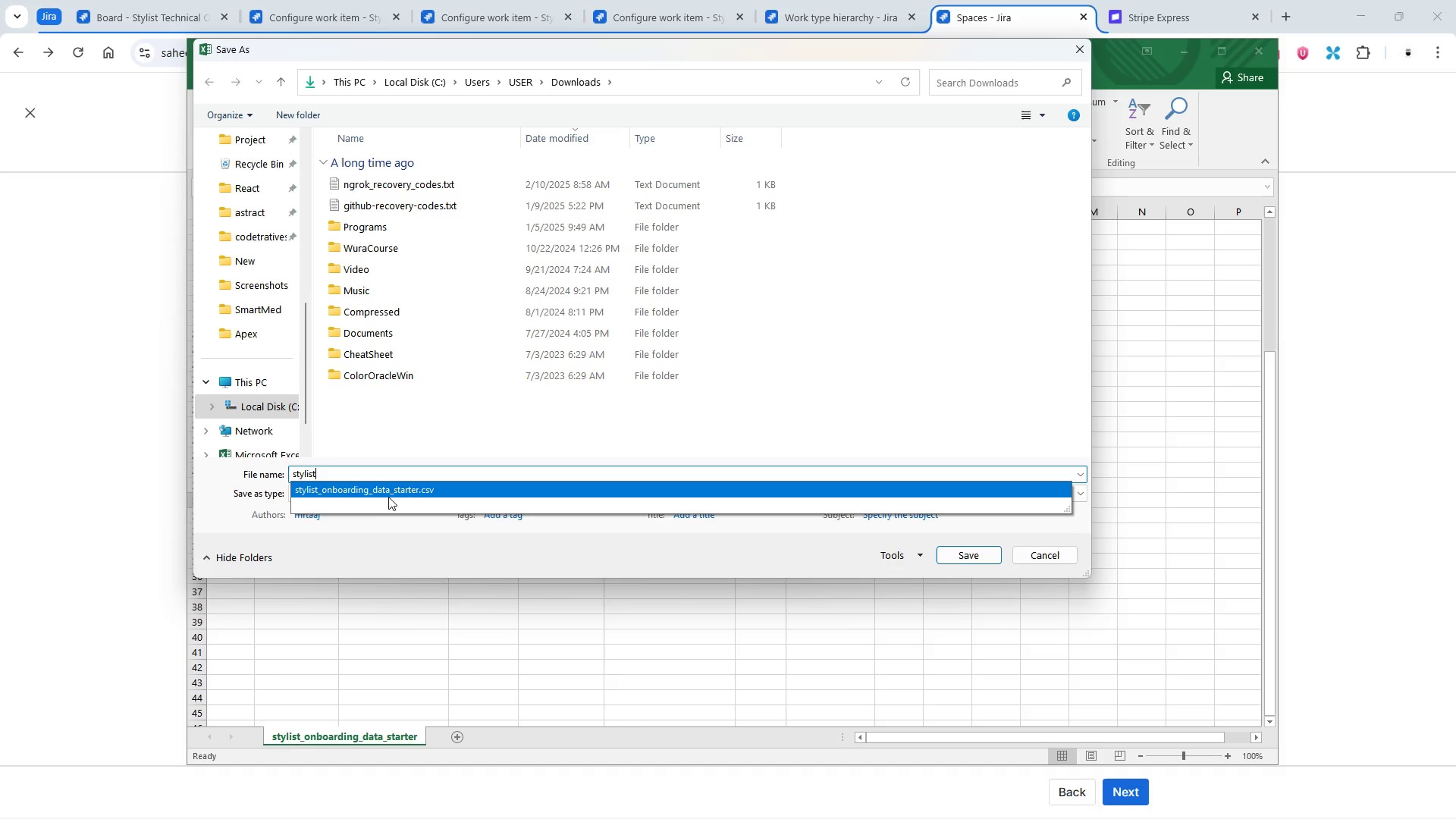 
left_click([389, 491])
 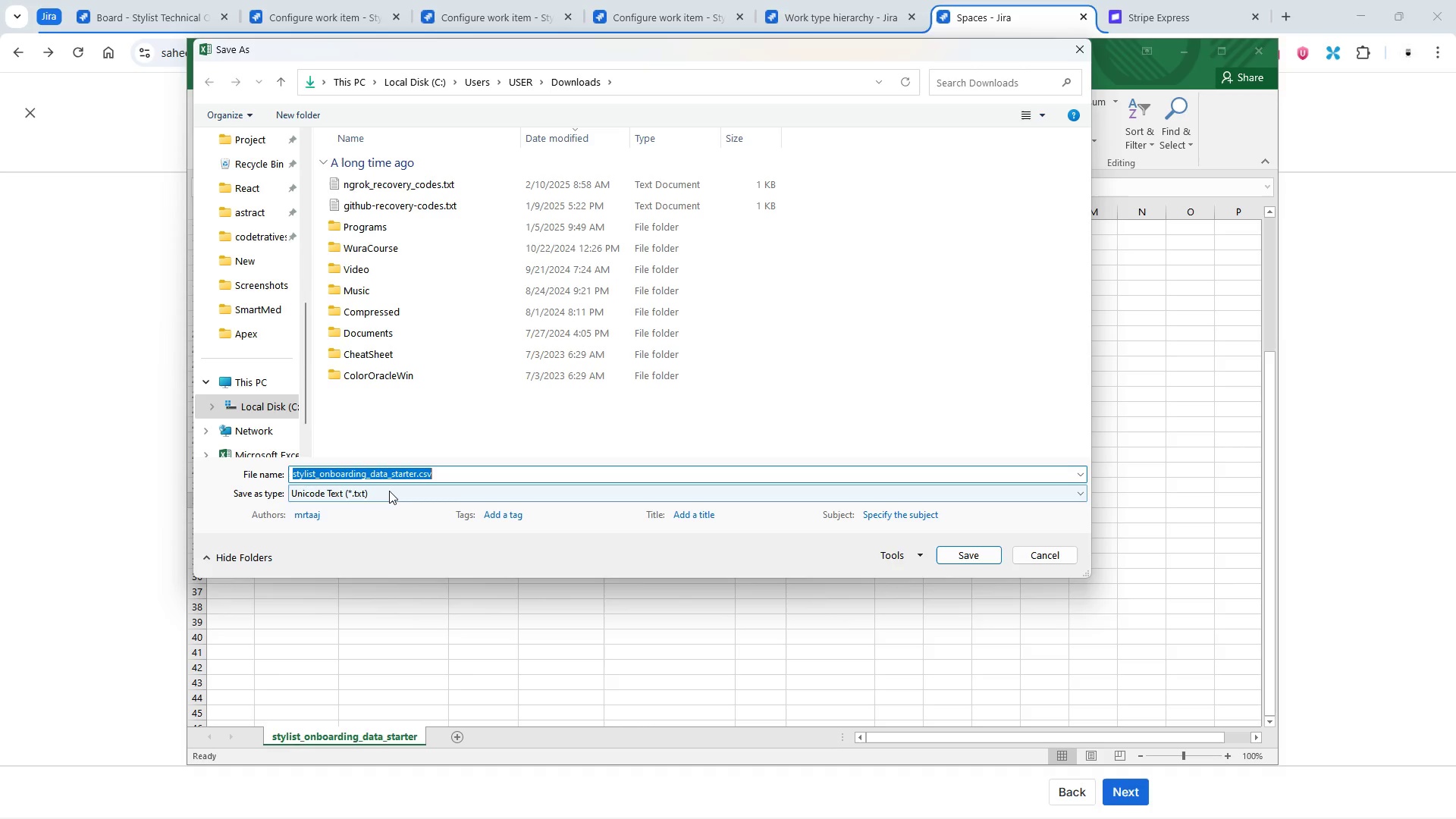 
left_click([389, 491])
 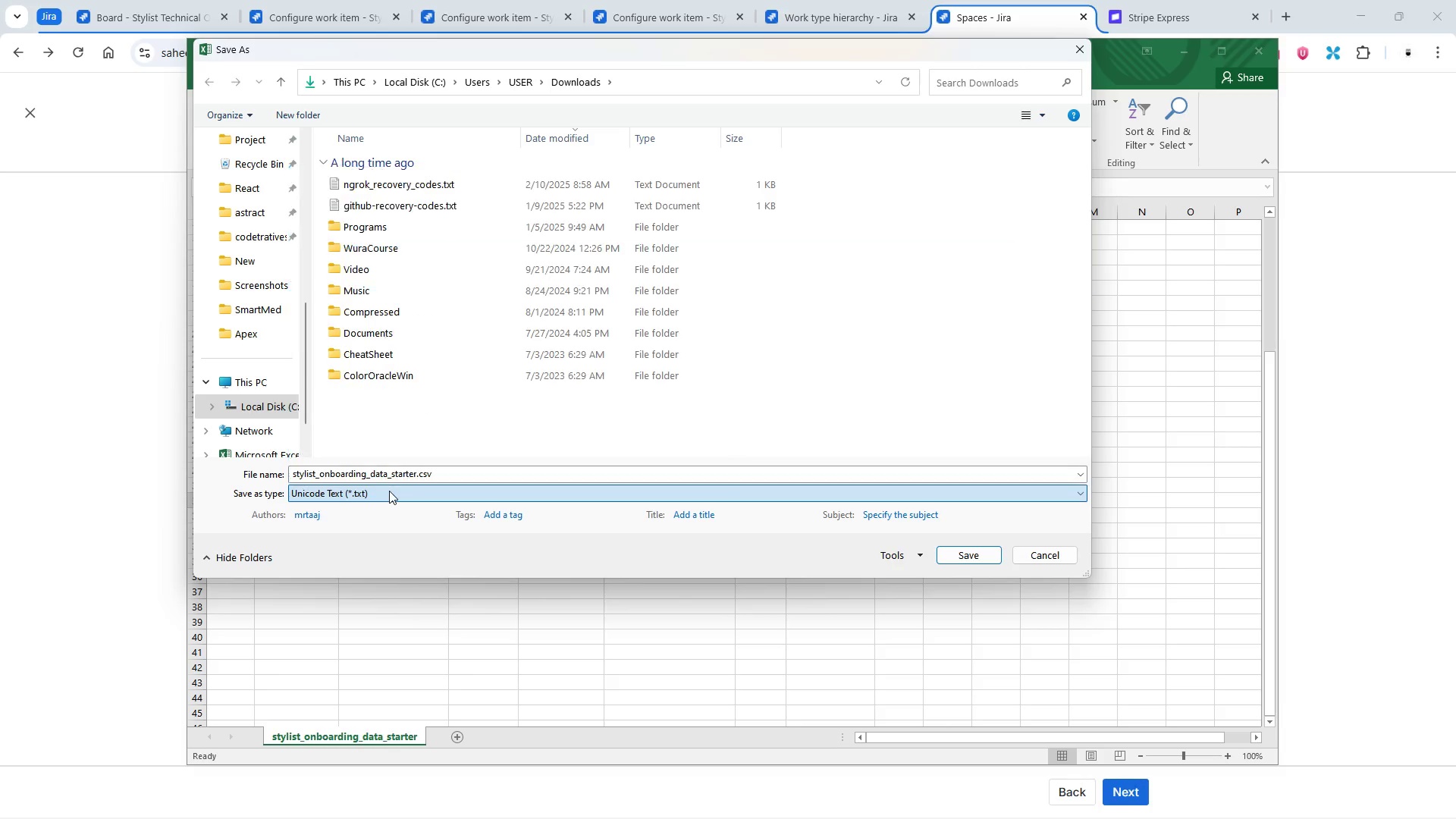 
left_click([389, 491])
 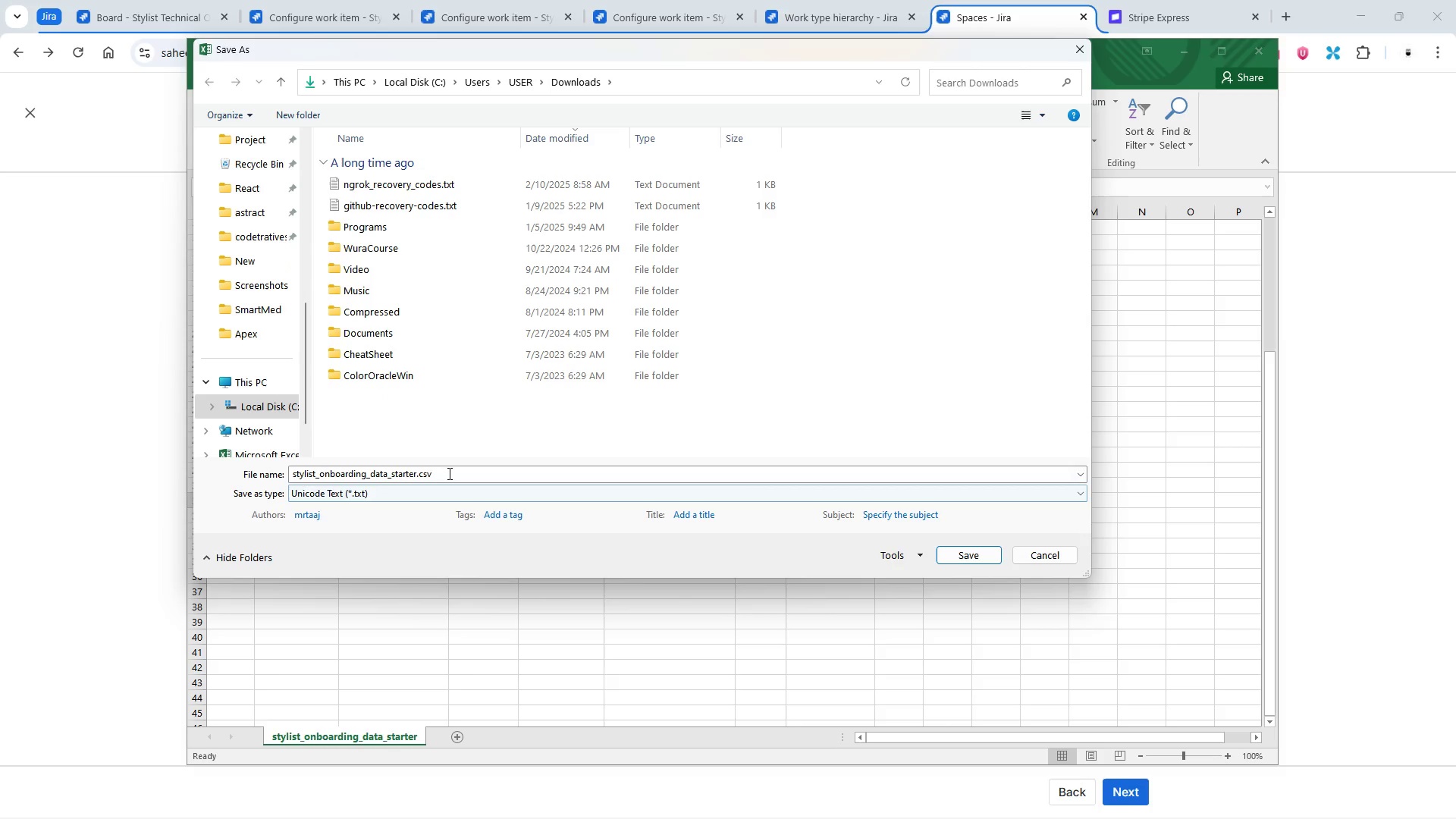 
left_click([448, 473])
 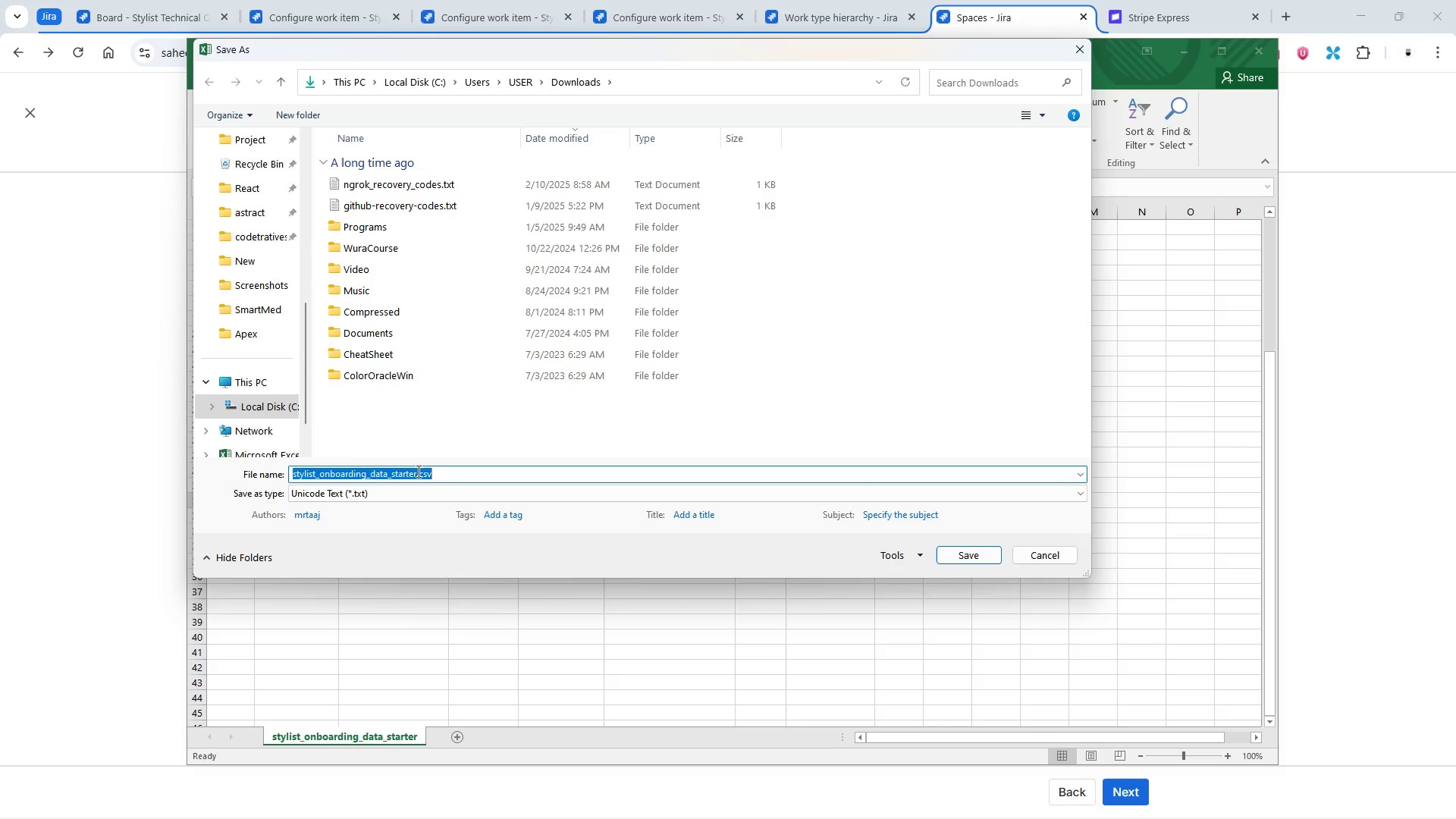 
left_click([417, 472])
 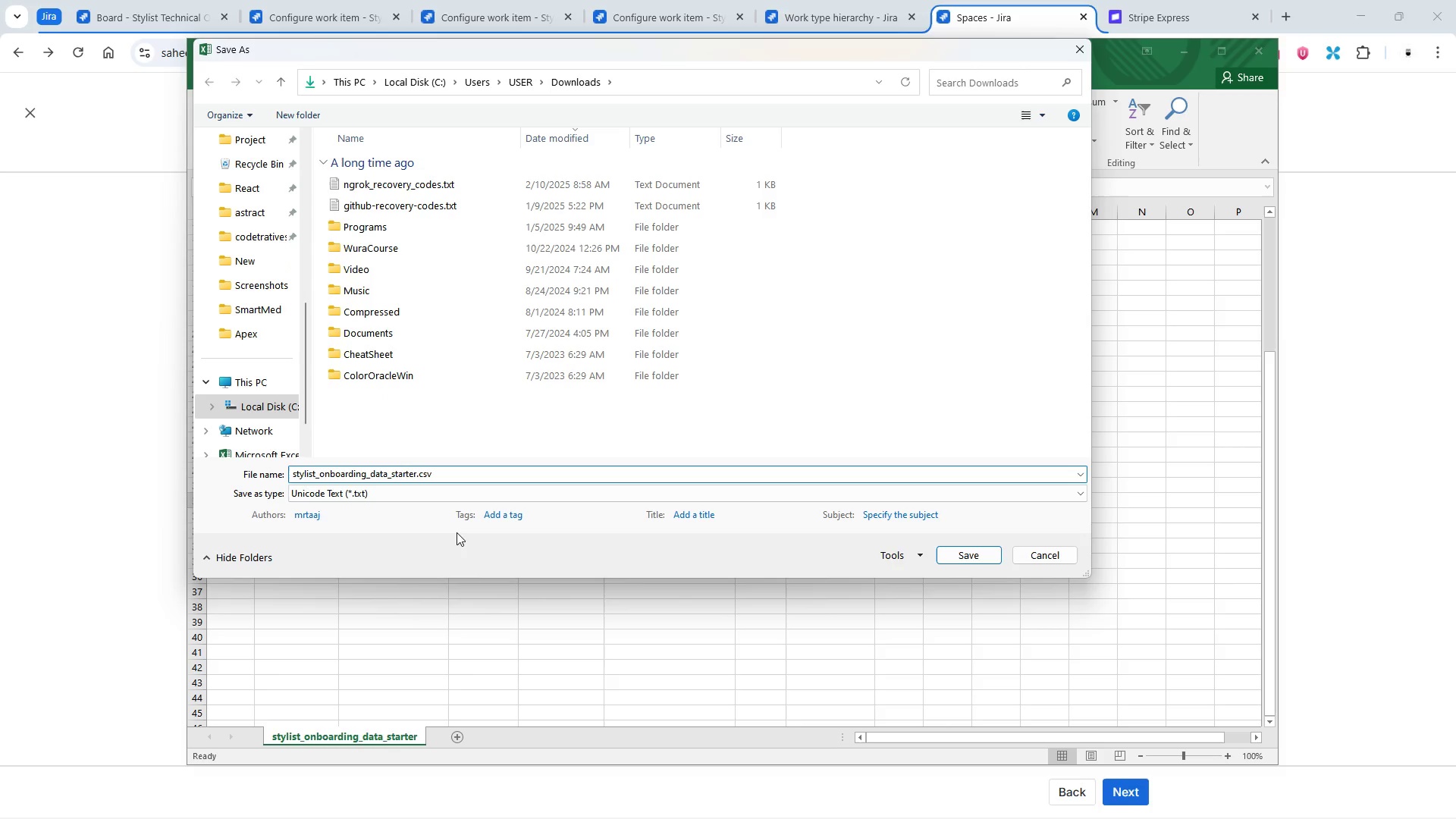 
hold_key(key=ShiftLeft, duration=0.44)
 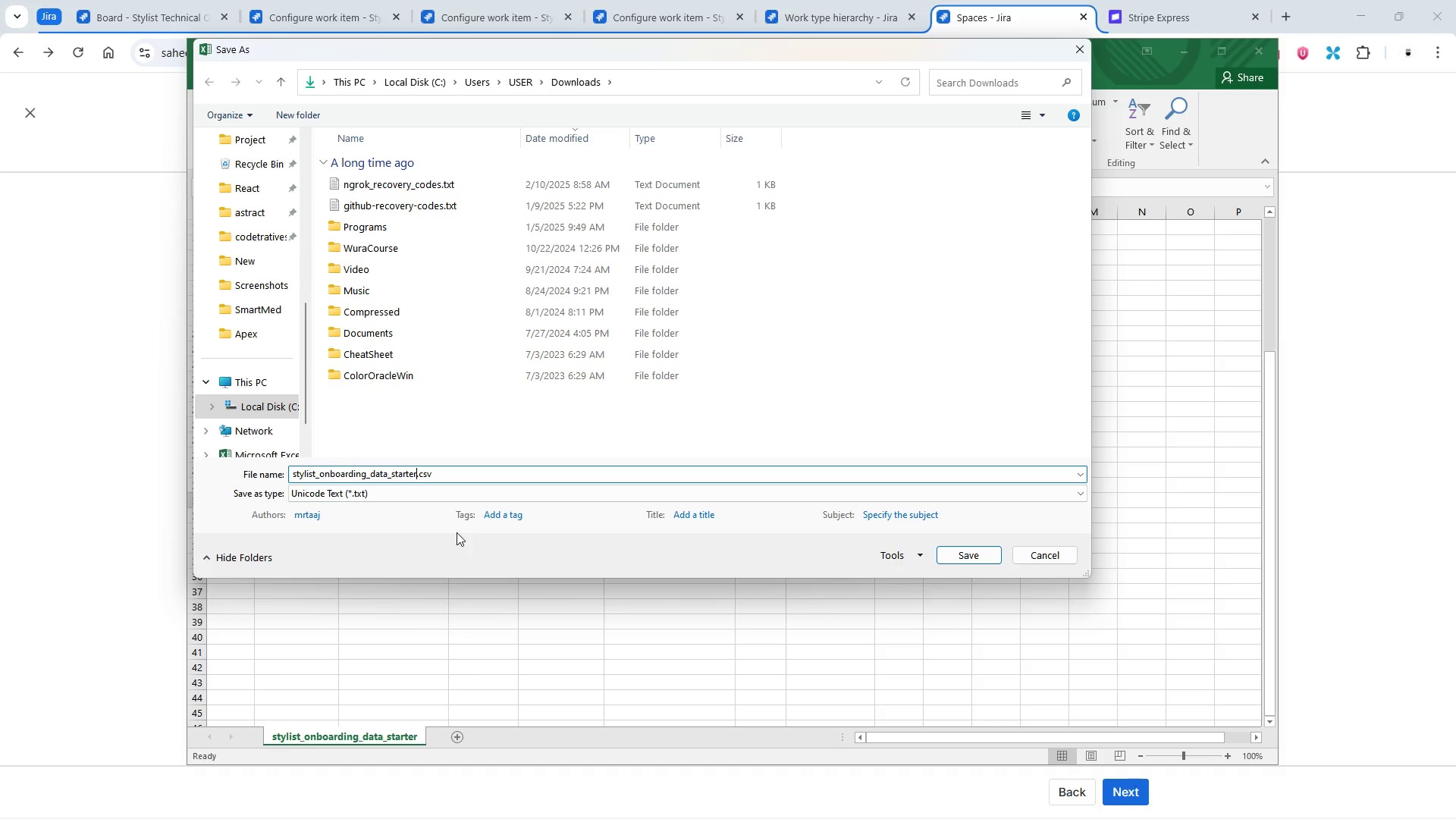 
key(Shift+Minus)
 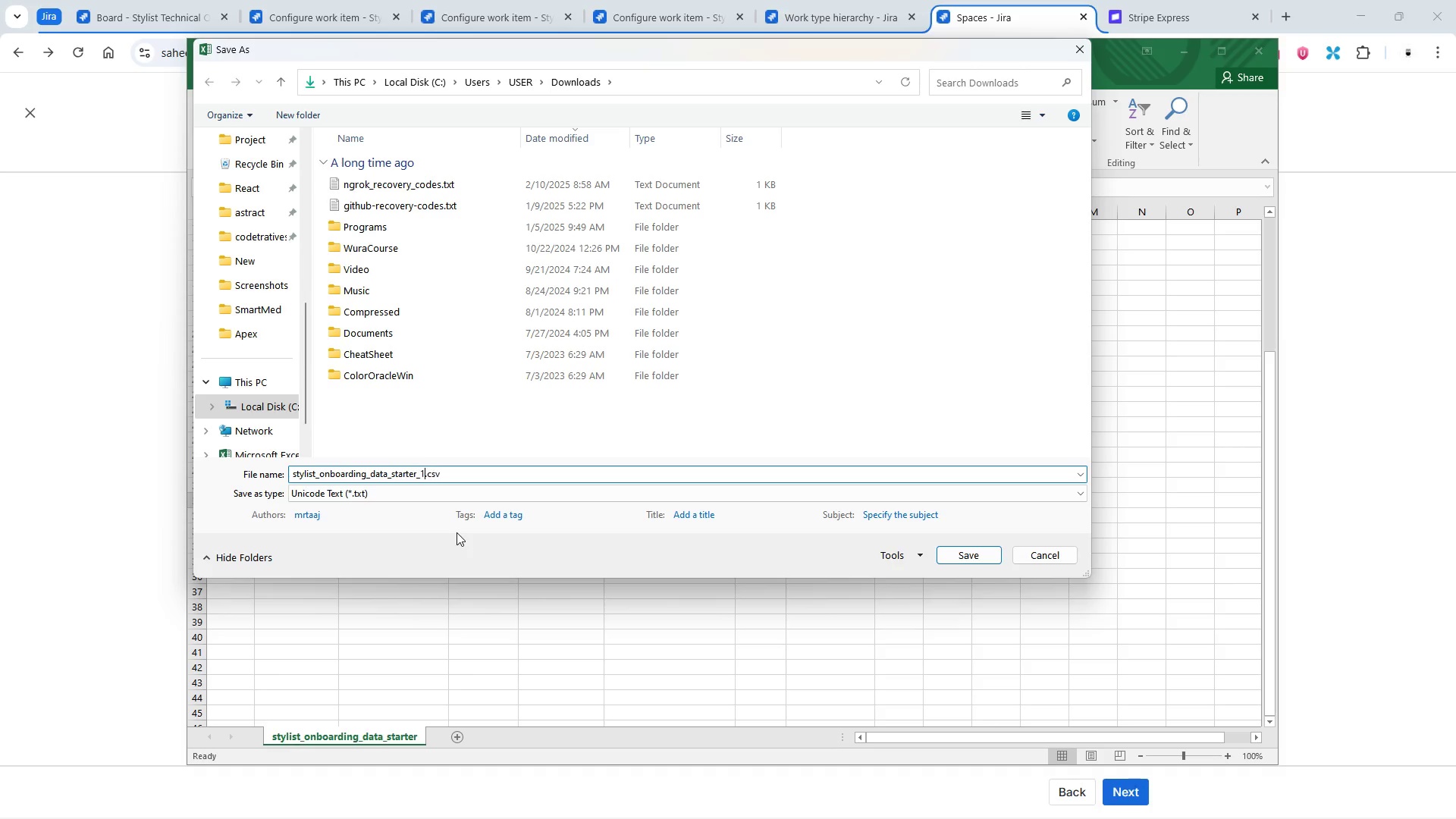 
key(1)
 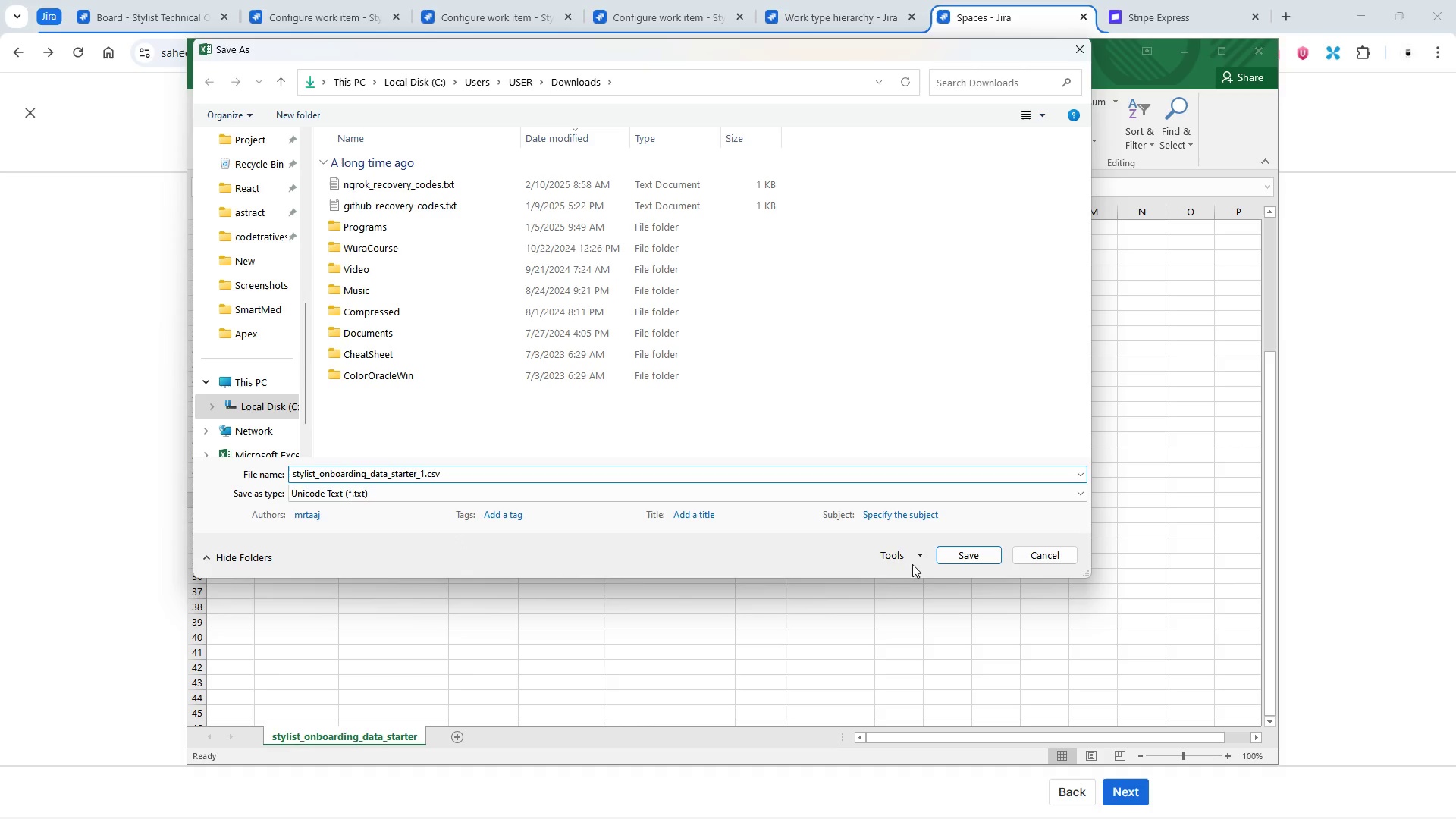 
left_click([957, 558])
 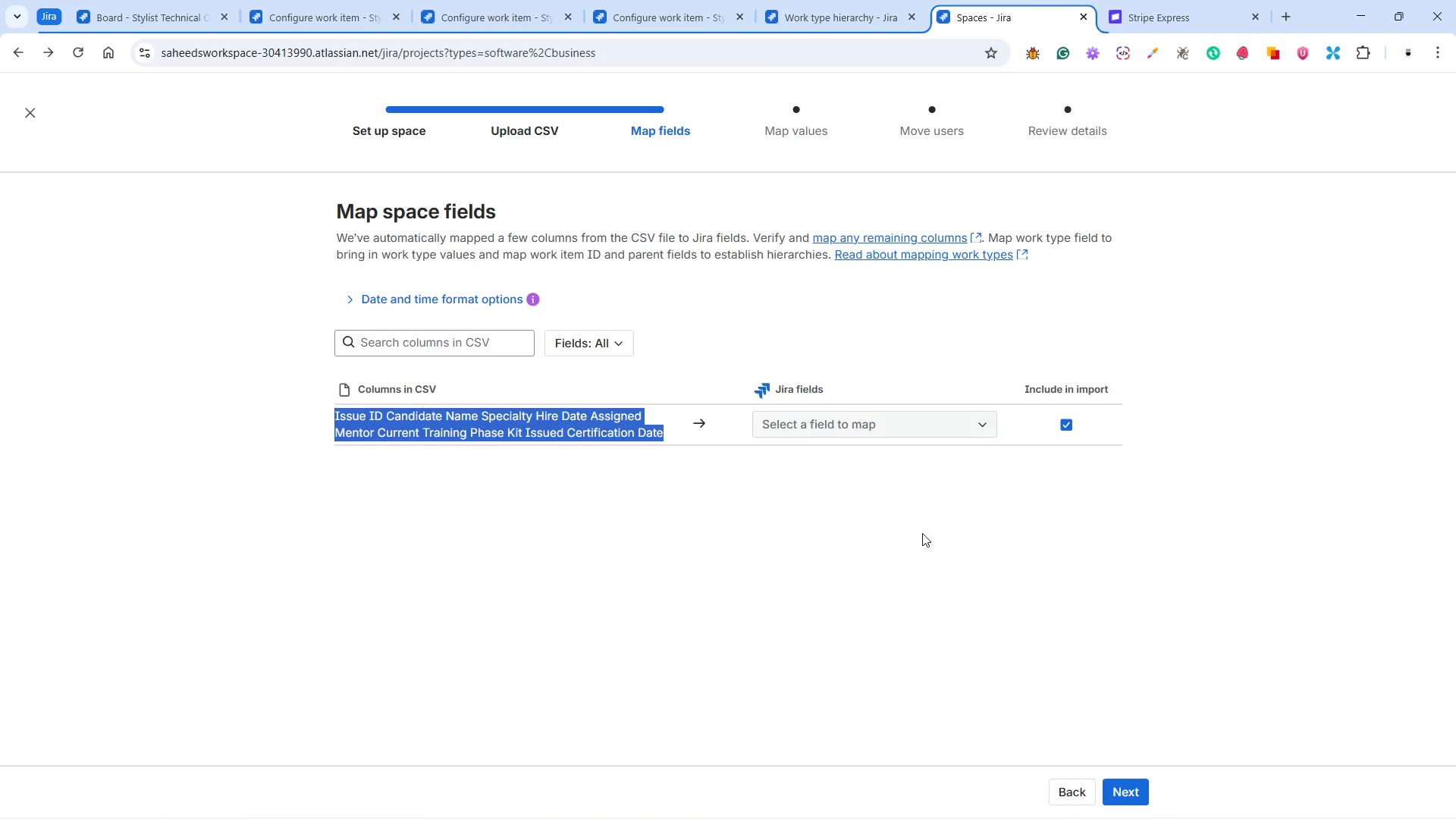 
wait(11.3)
 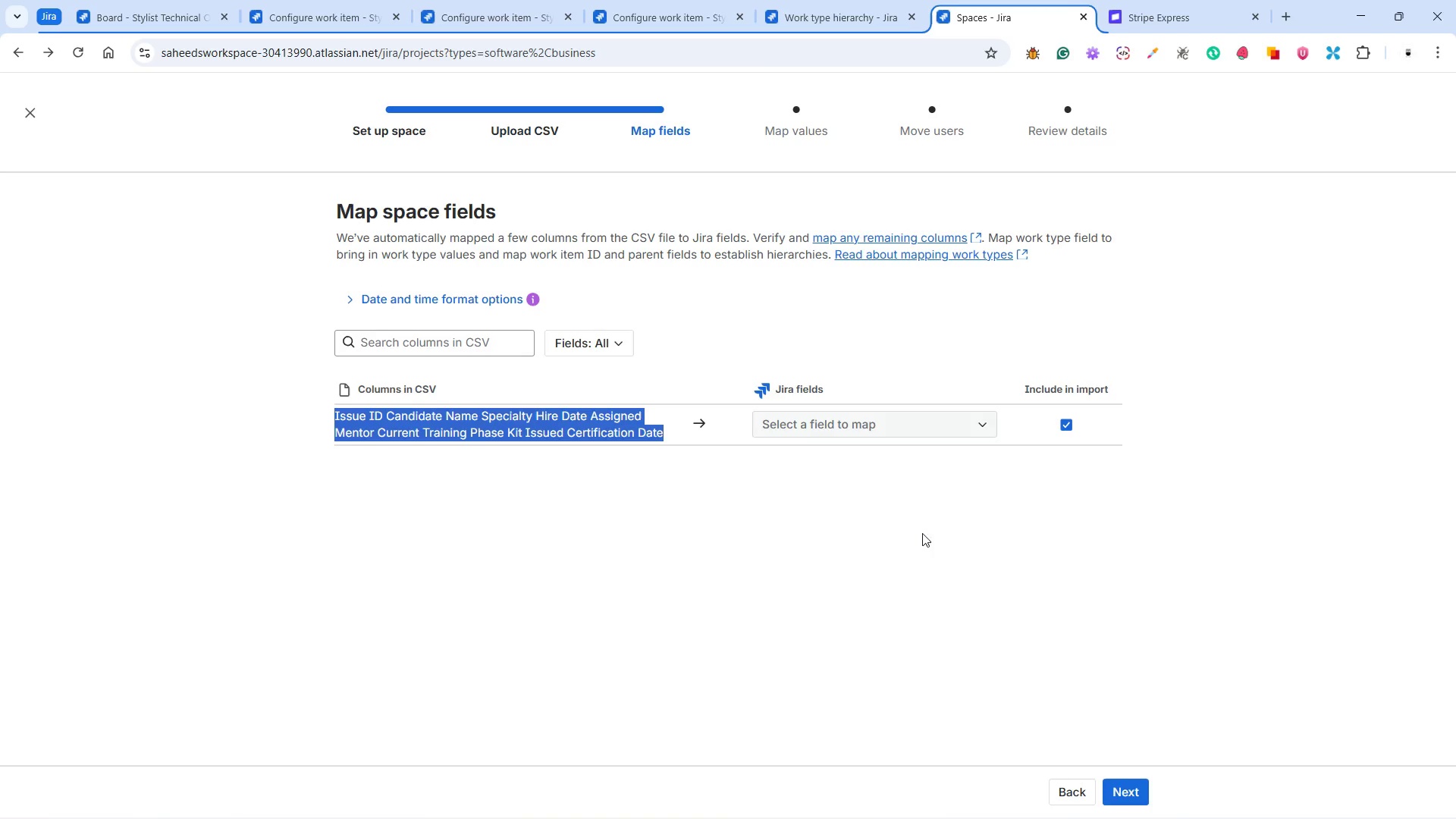 
left_click([559, 340])
 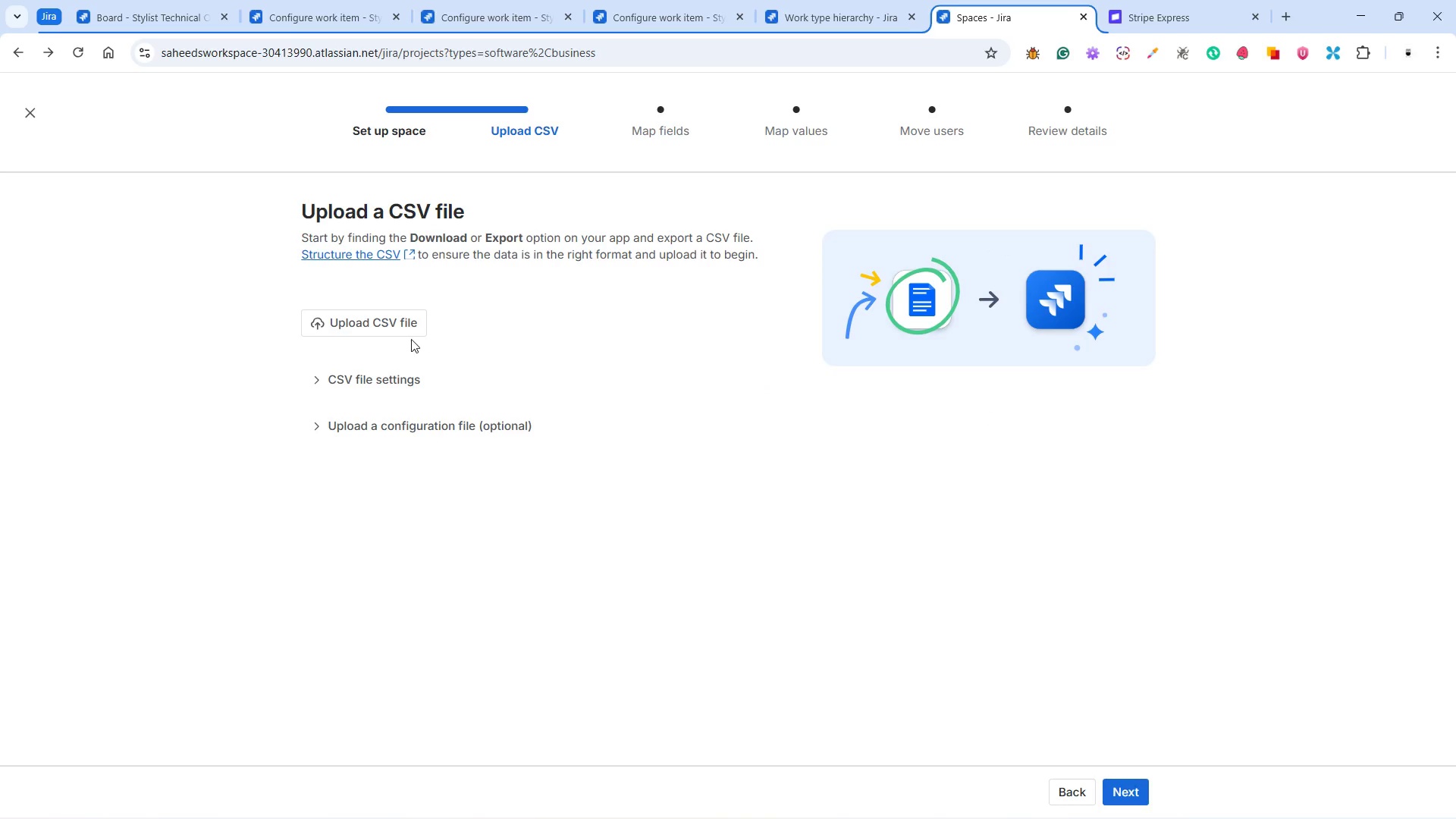 
left_click([409, 336])
 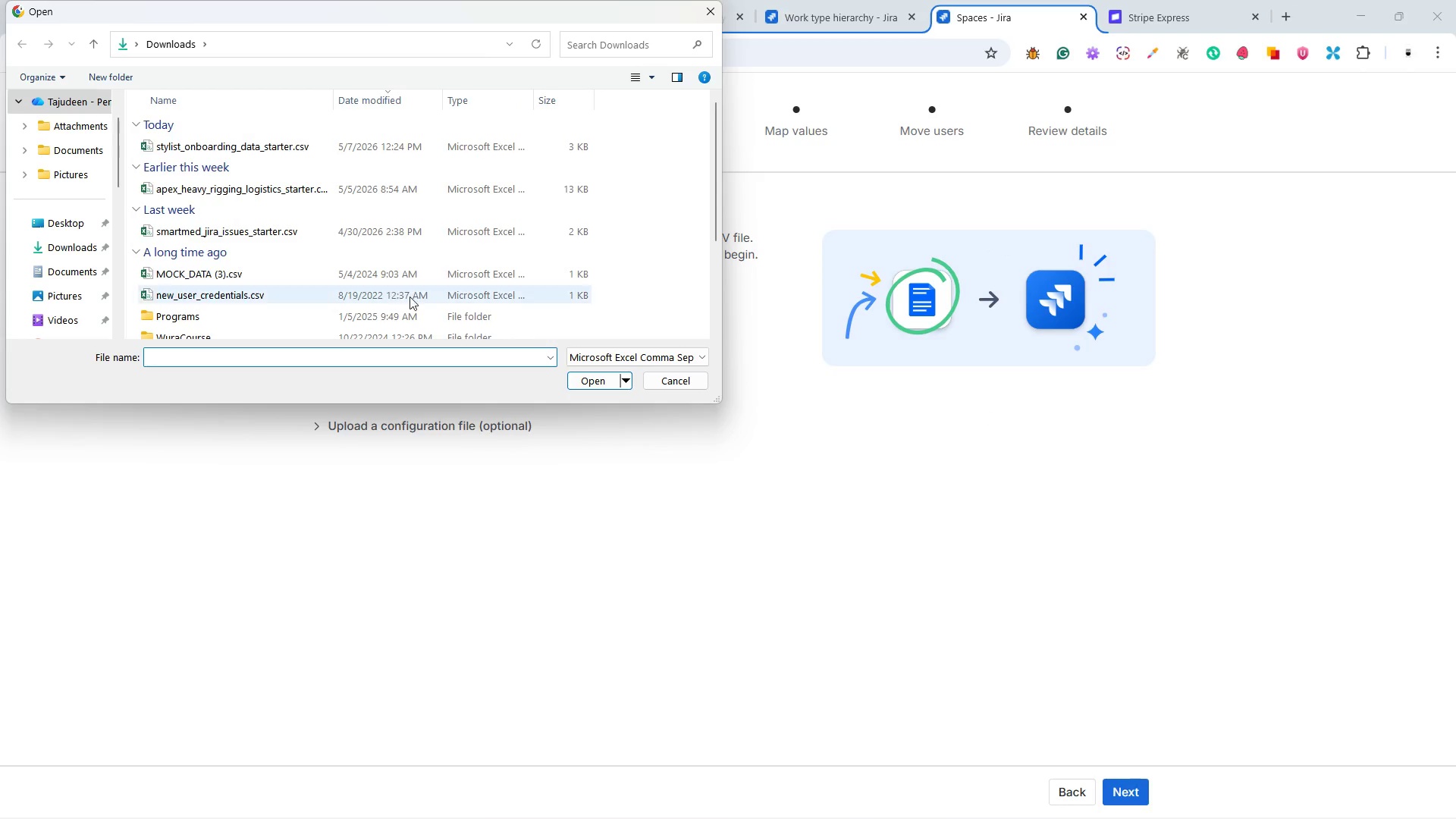 
mouse_move([267, 160])
 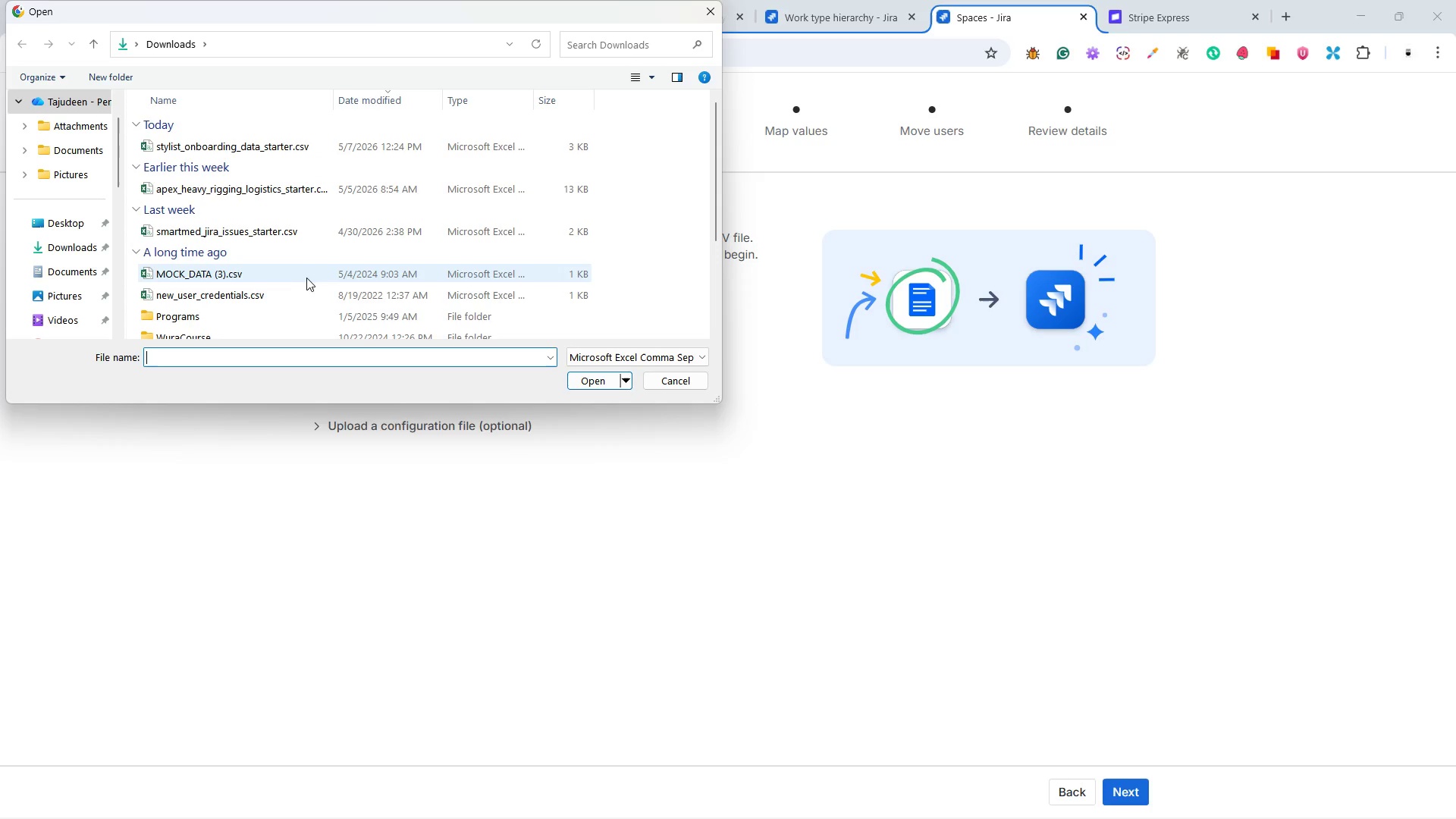 
scroll: coordinate [307, 279], scroll_direction: down, amount: 1.0
 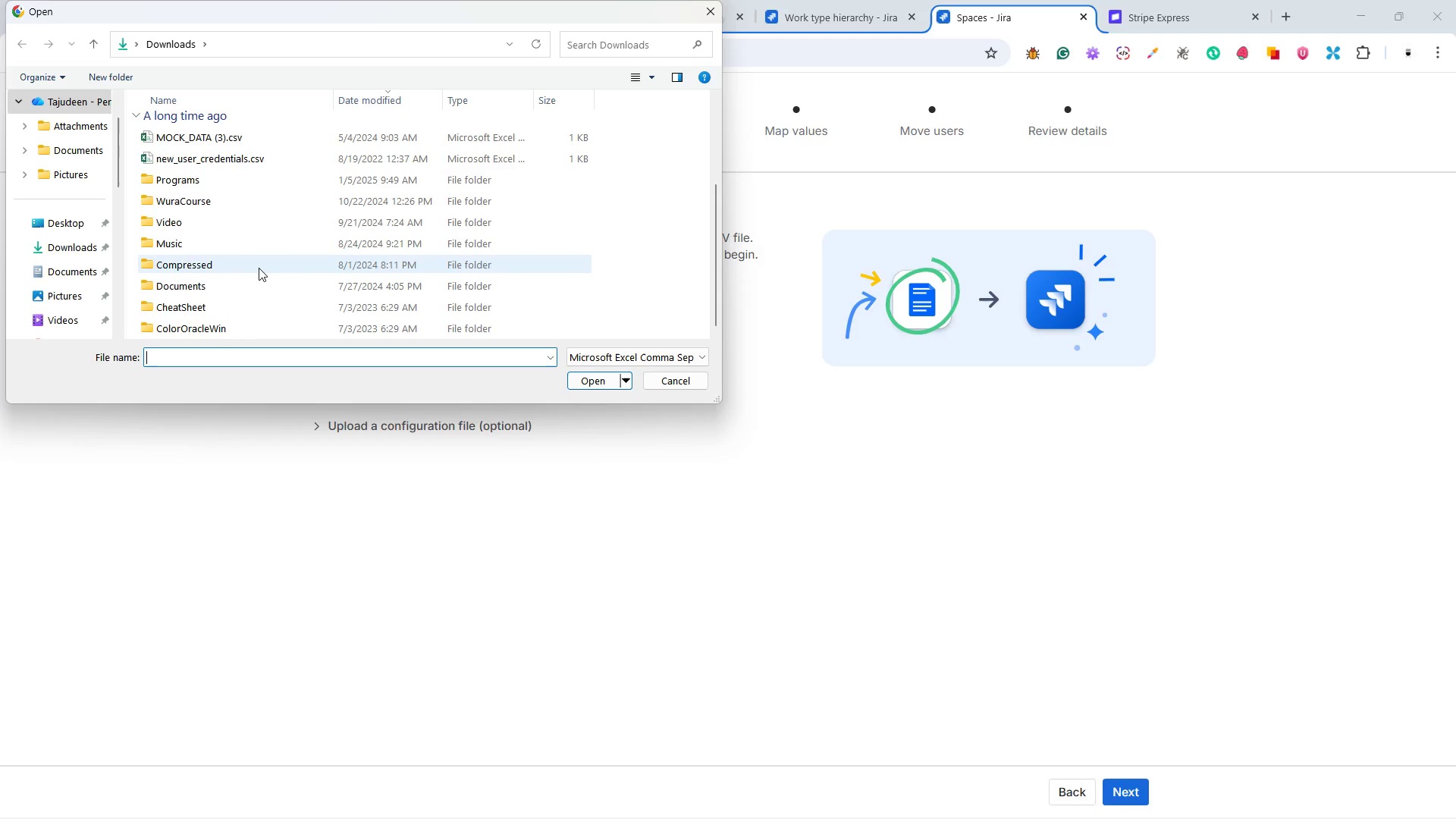 
scroll: coordinate [264, 271], scroll_direction: up, amount: 1.0
 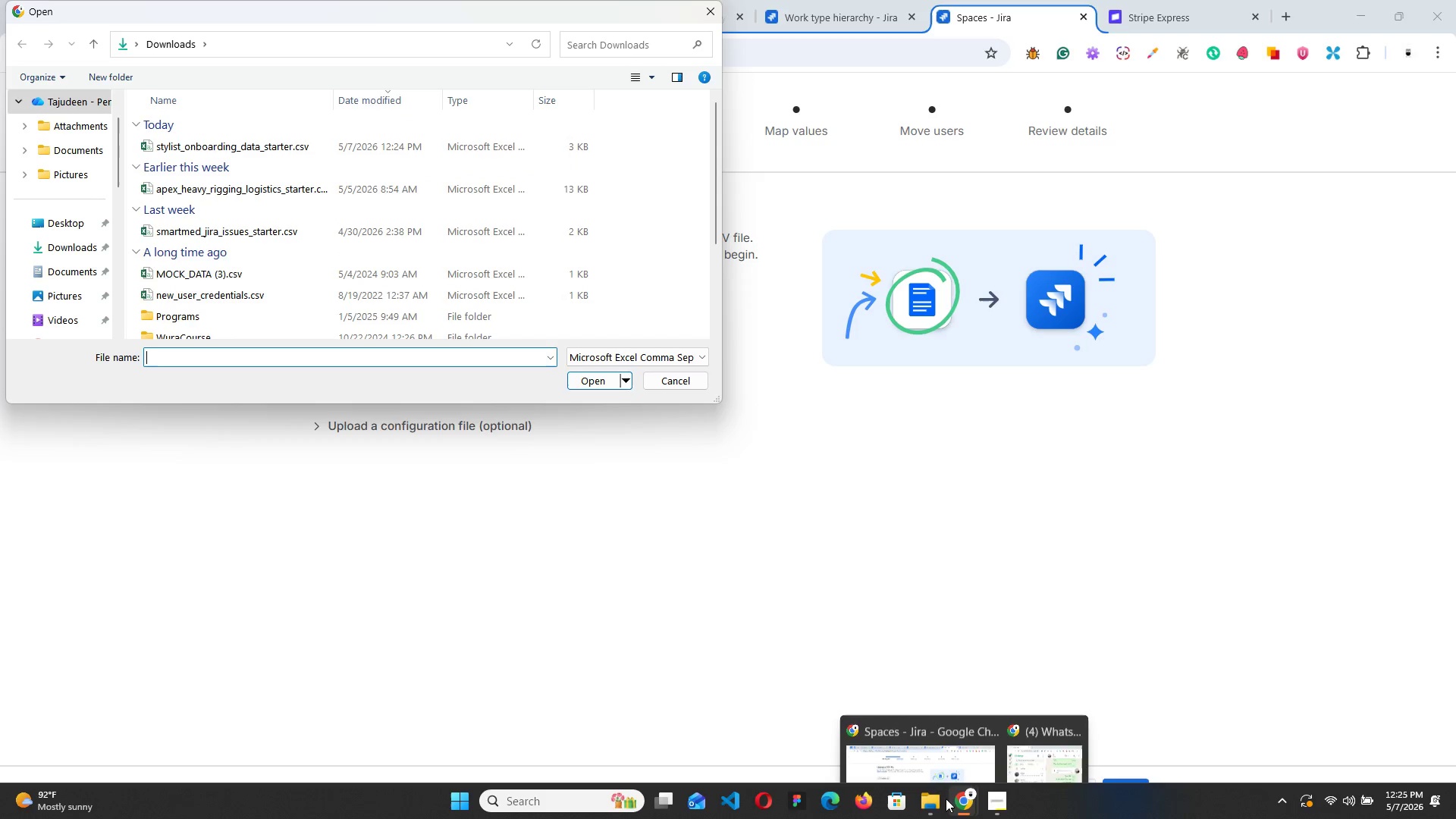 
wait(5.71)
 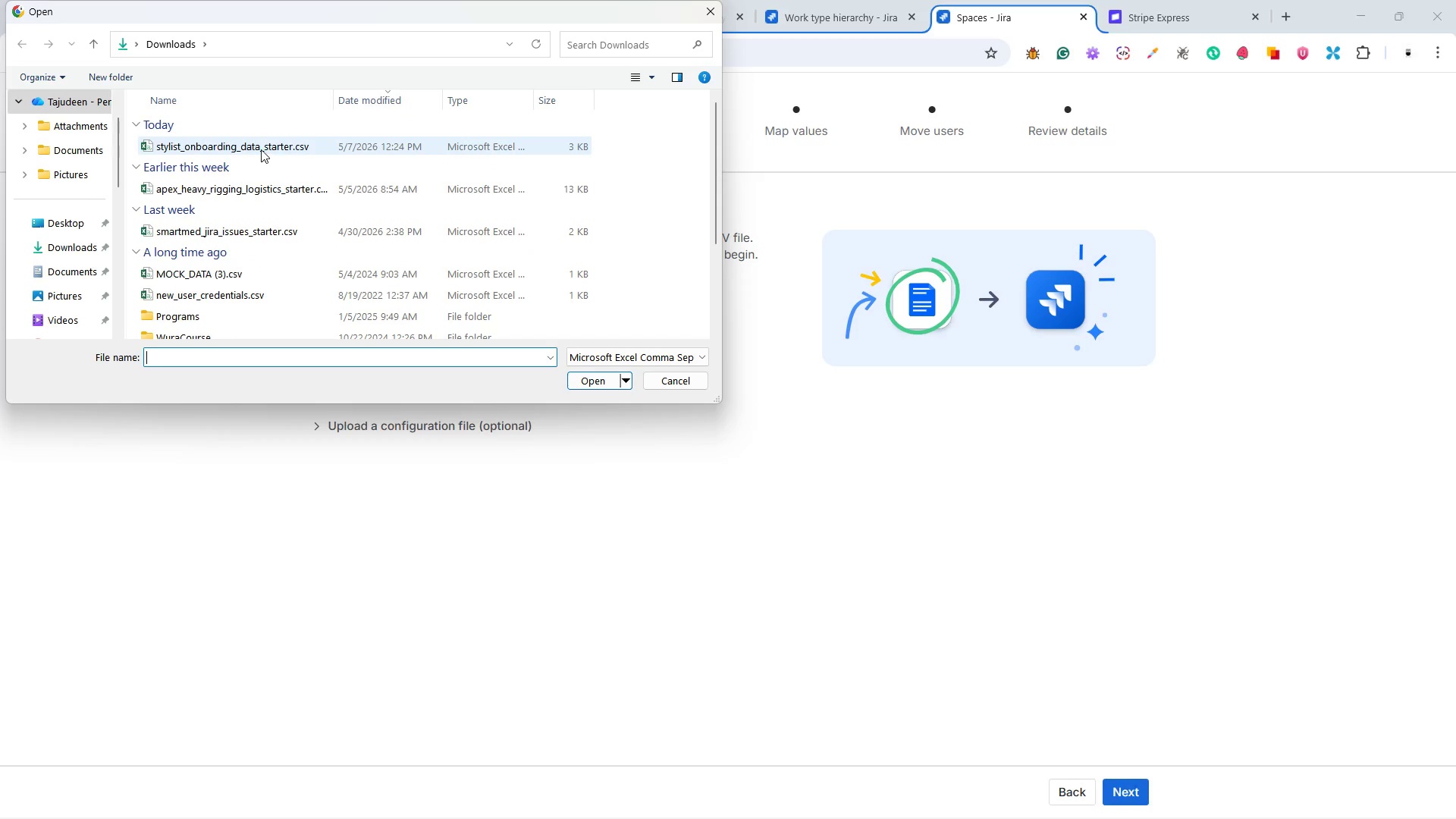 
left_click([890, 755])
 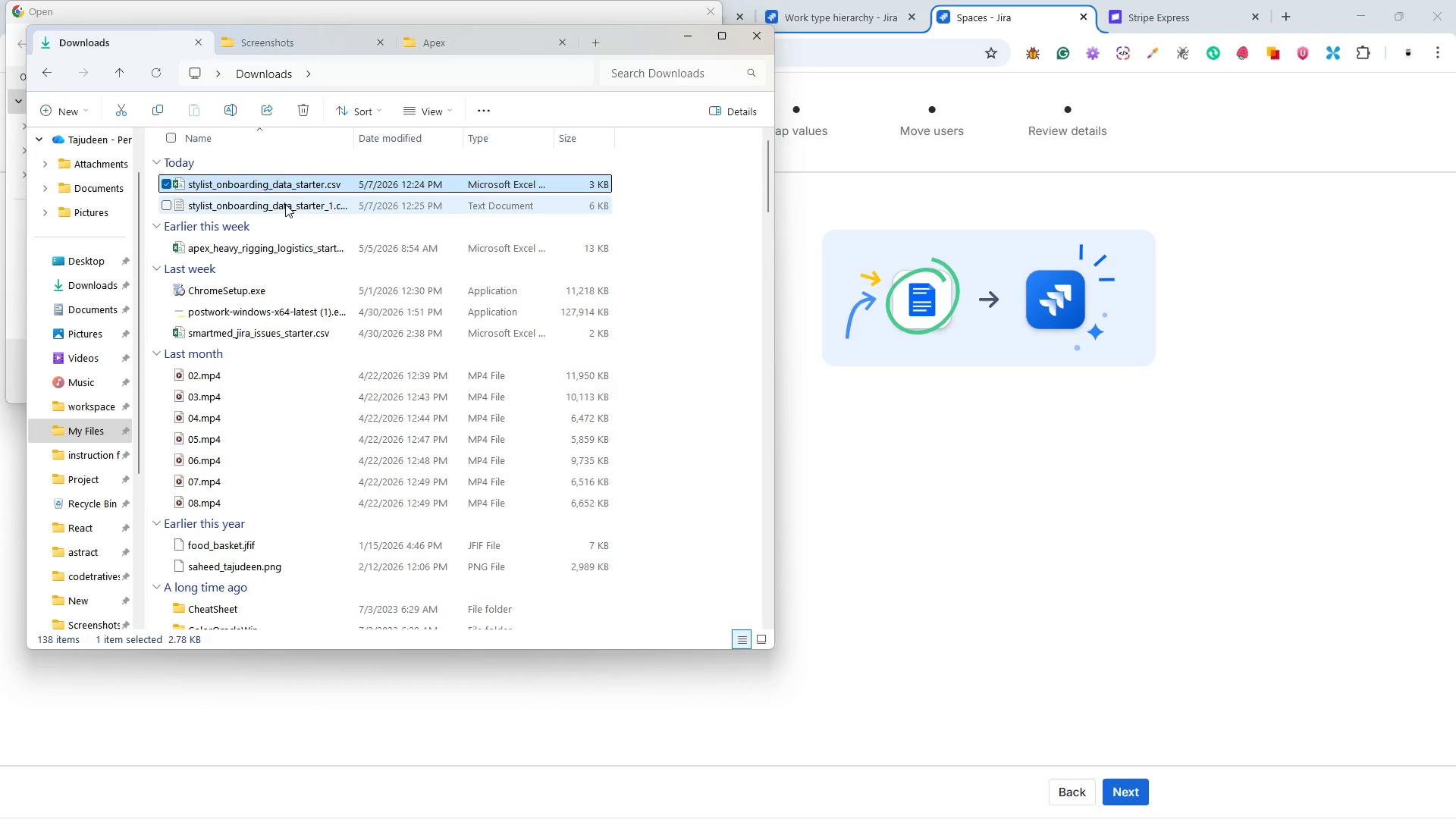 
left_click([284, 202])
 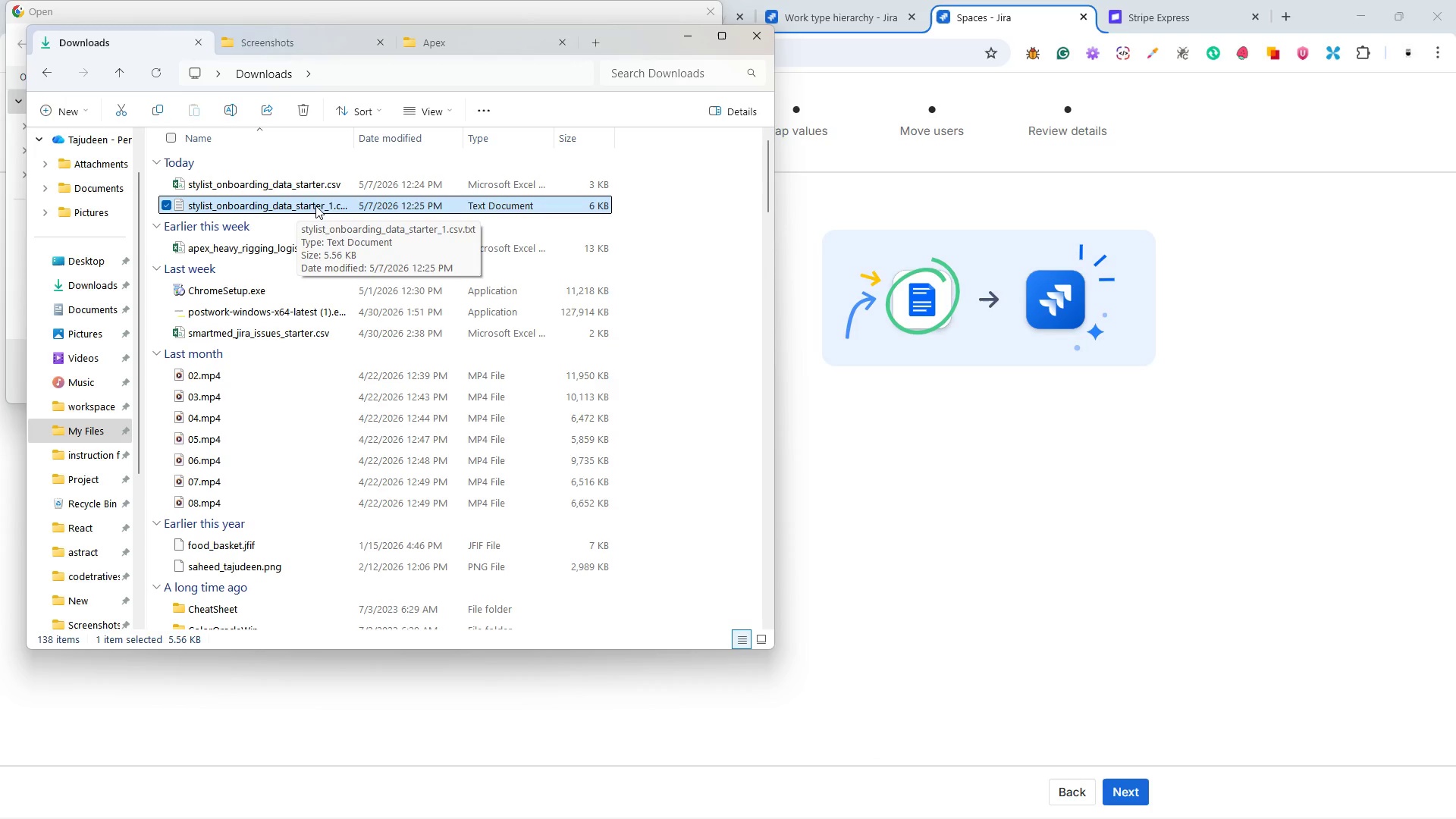 
left_click([315, 206])
 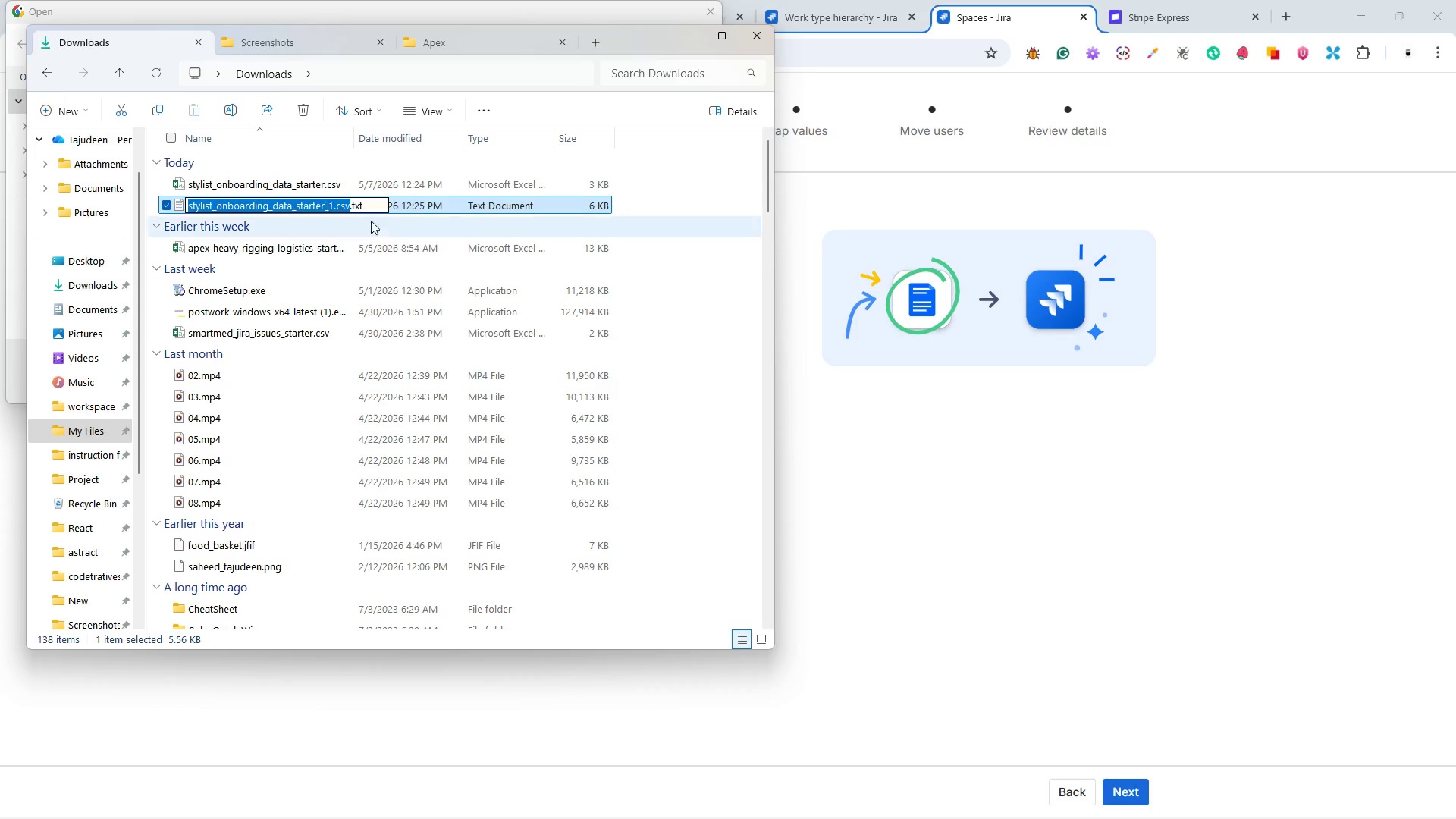 
left_click([391, 227])
 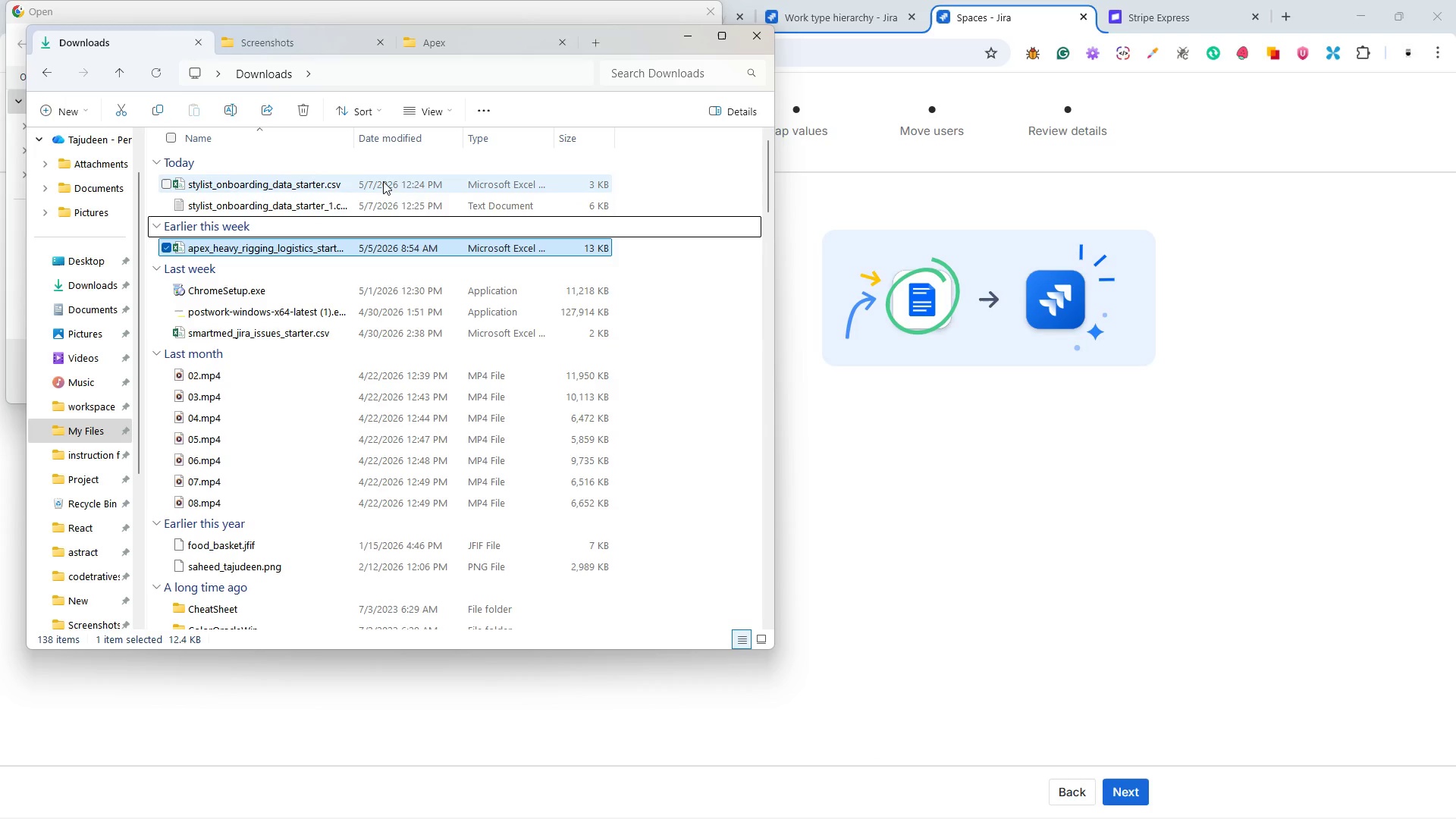 
double_click([383, 181])
 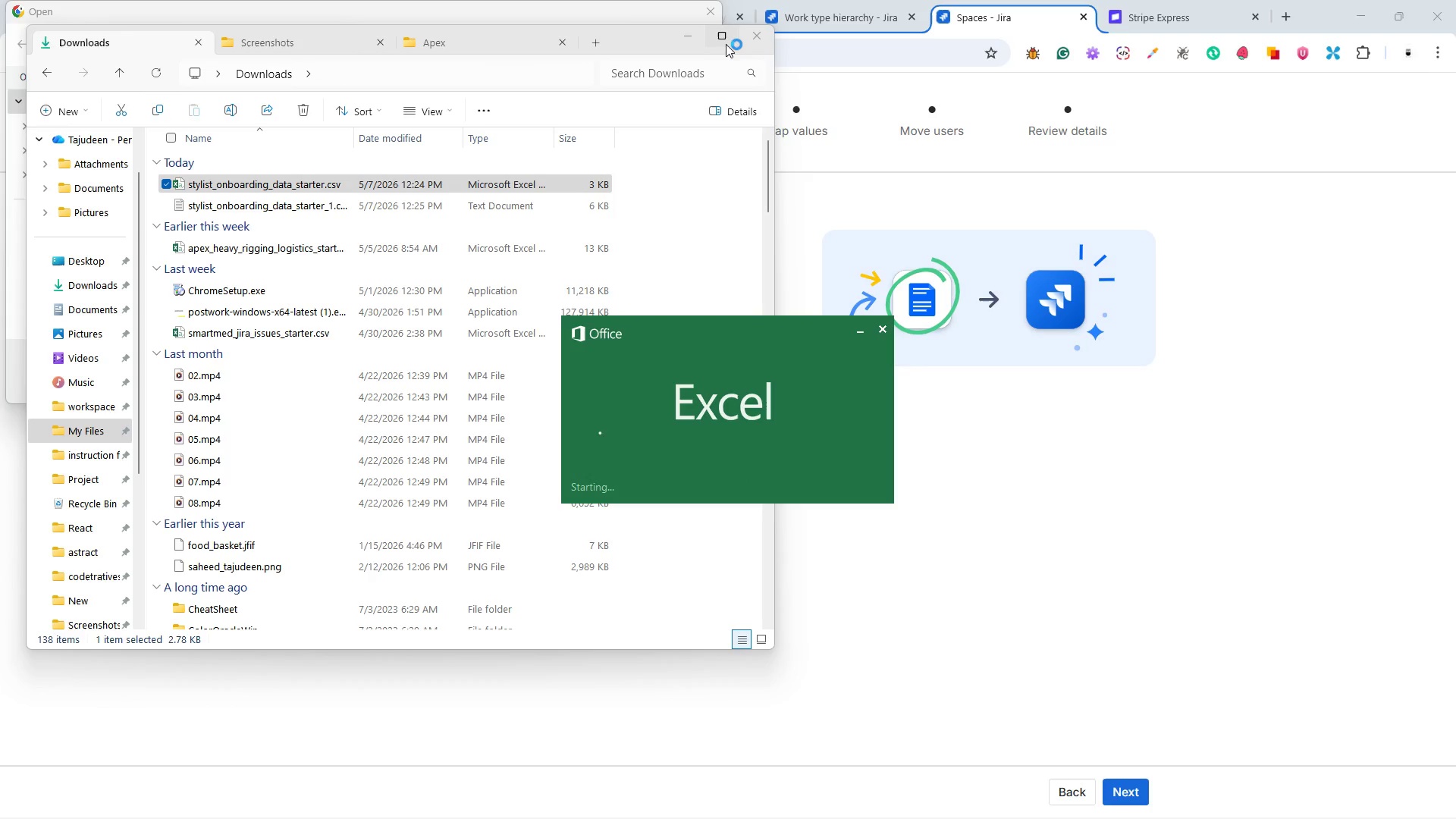 
left_click([695, 36])
 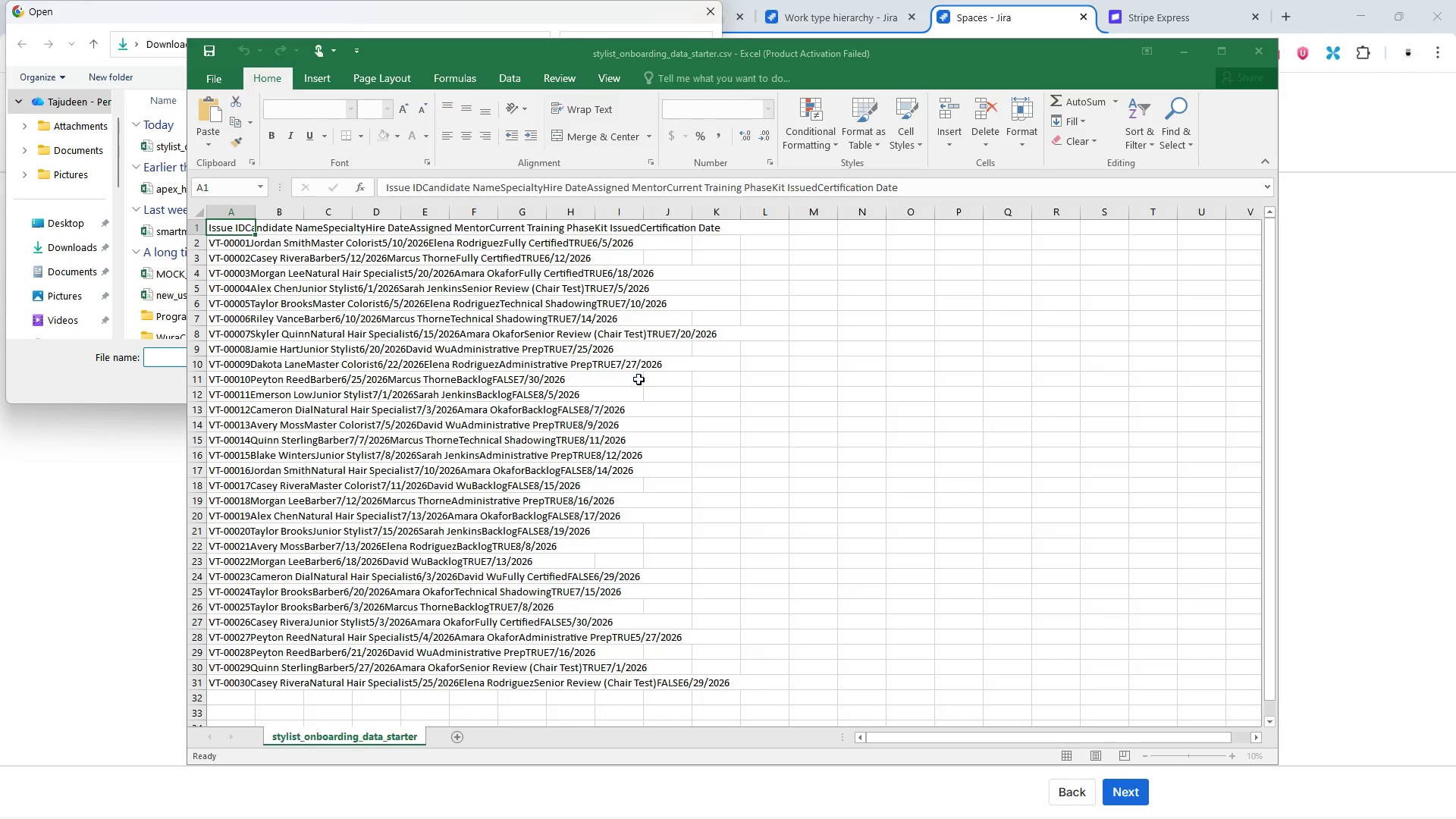 
wait(8.19)
 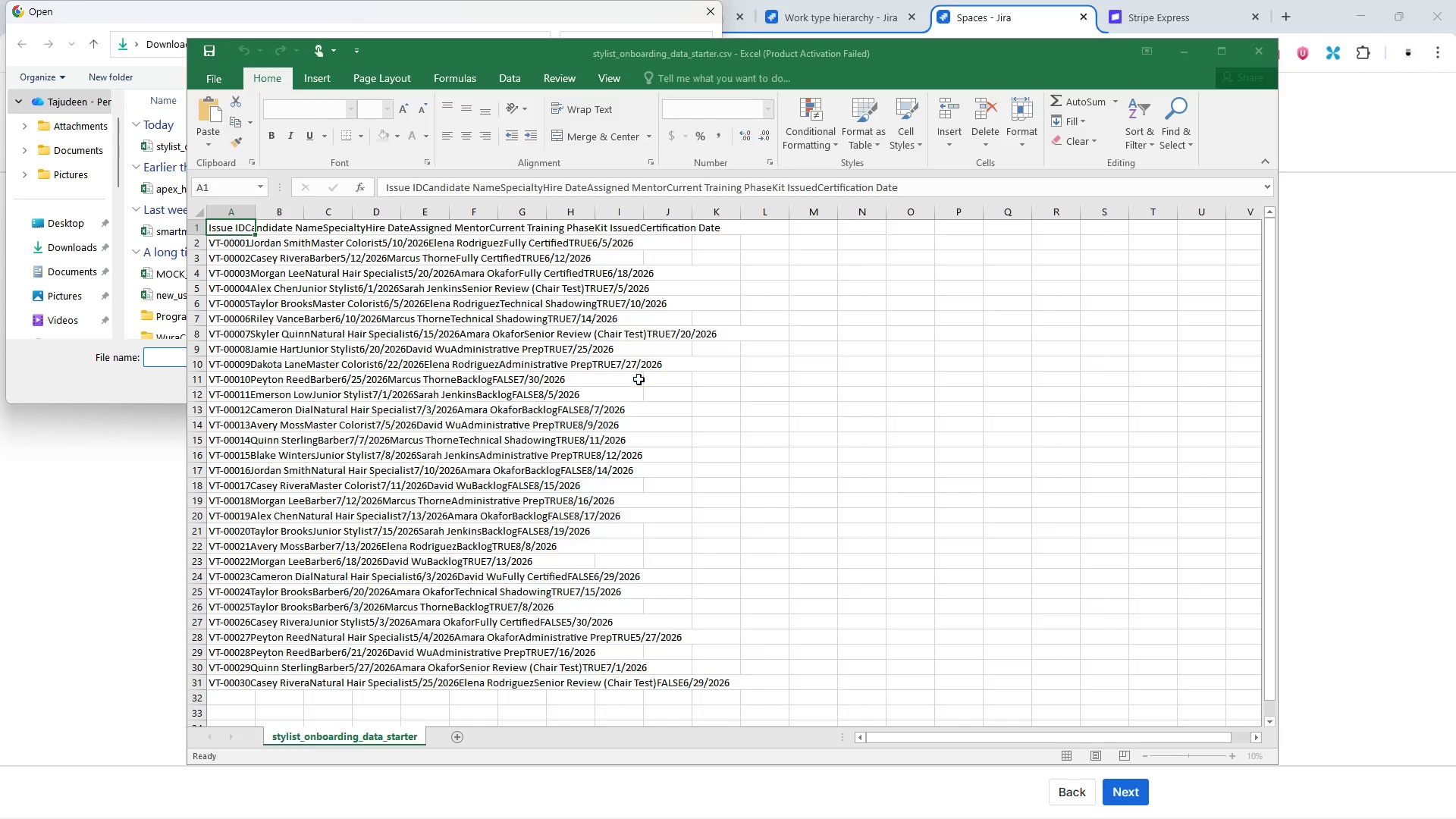 
double_click([254, 212])
 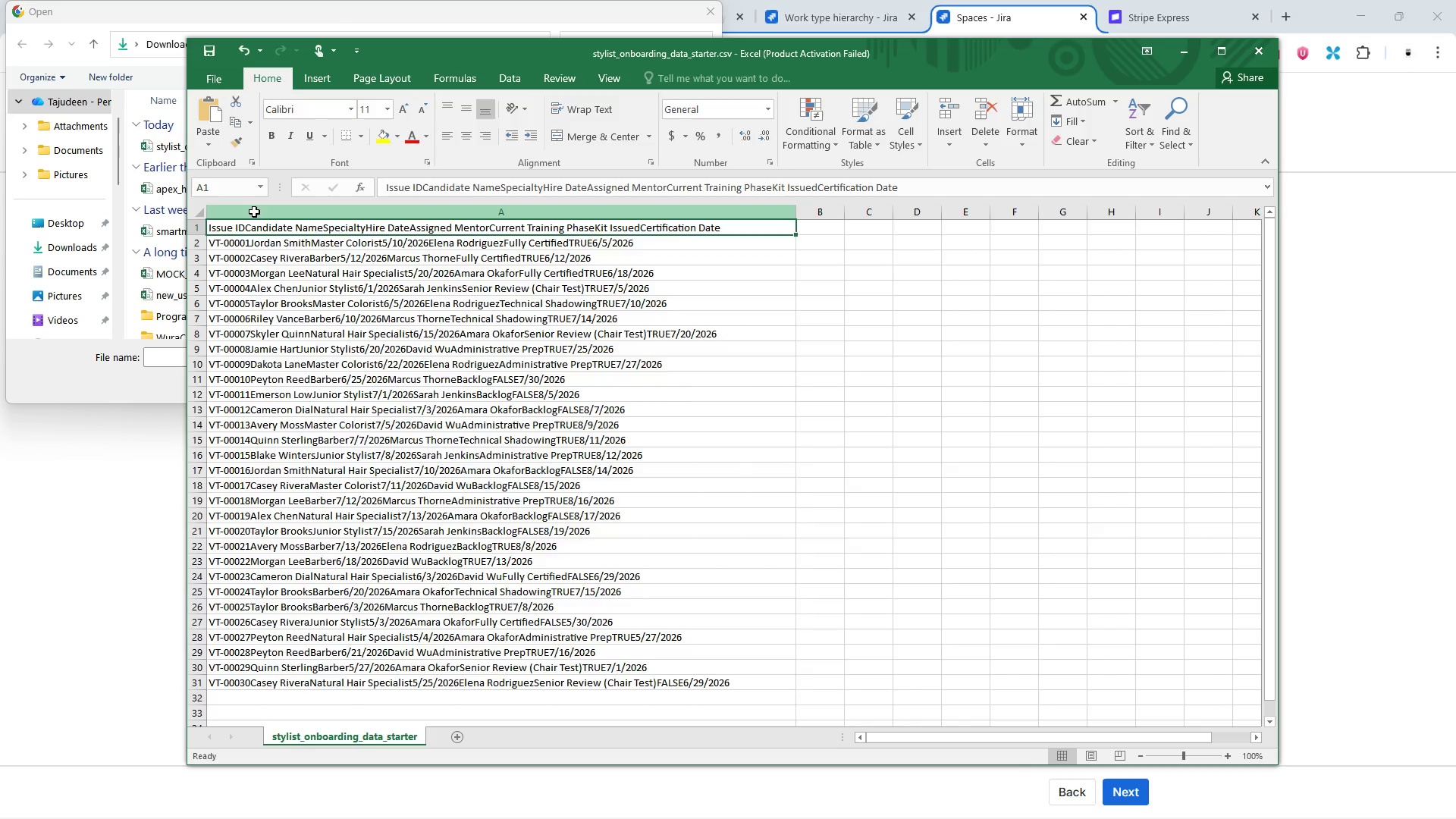 
triple_click([254, 212])
 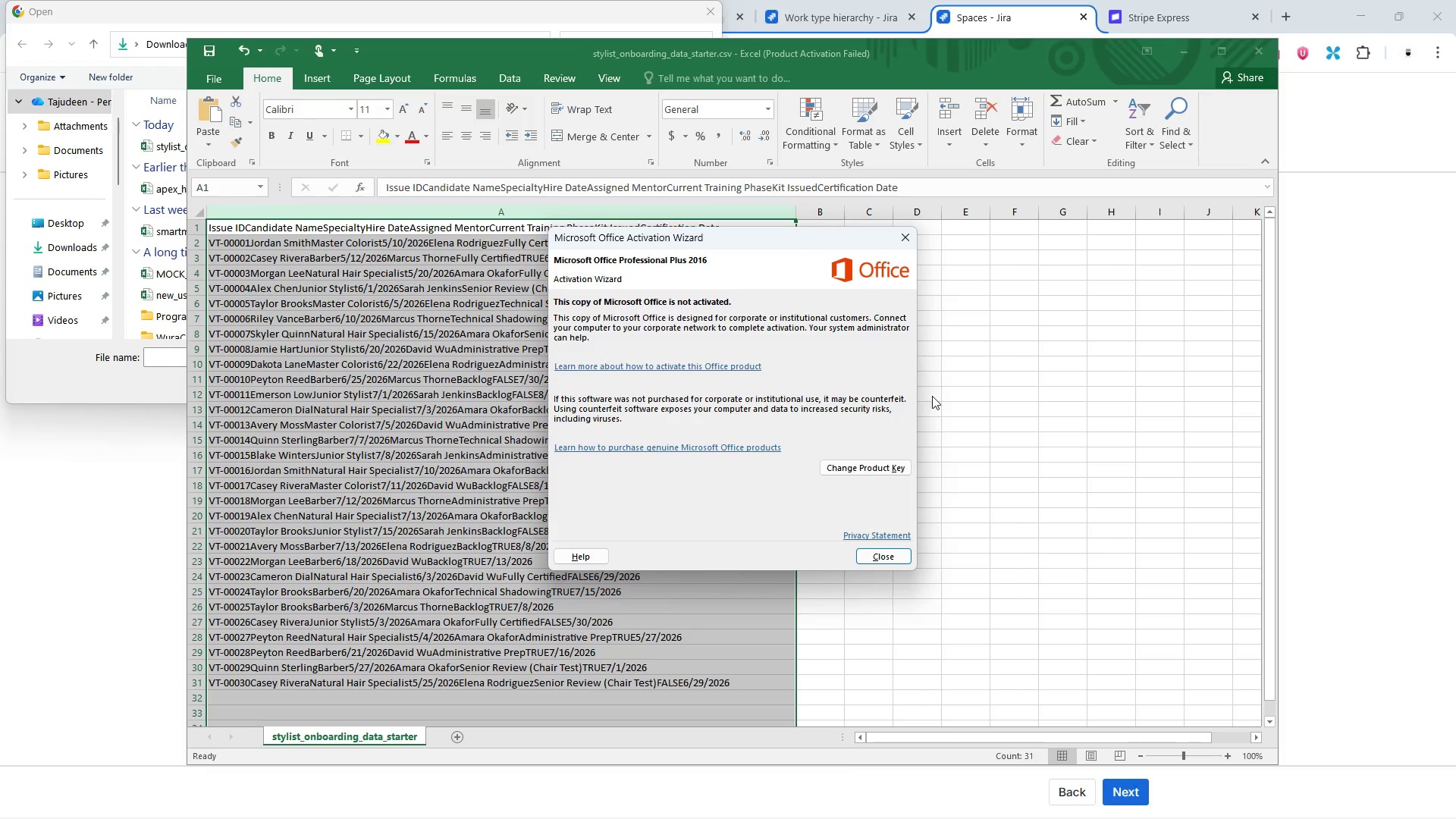 
left_click([902, 227])
 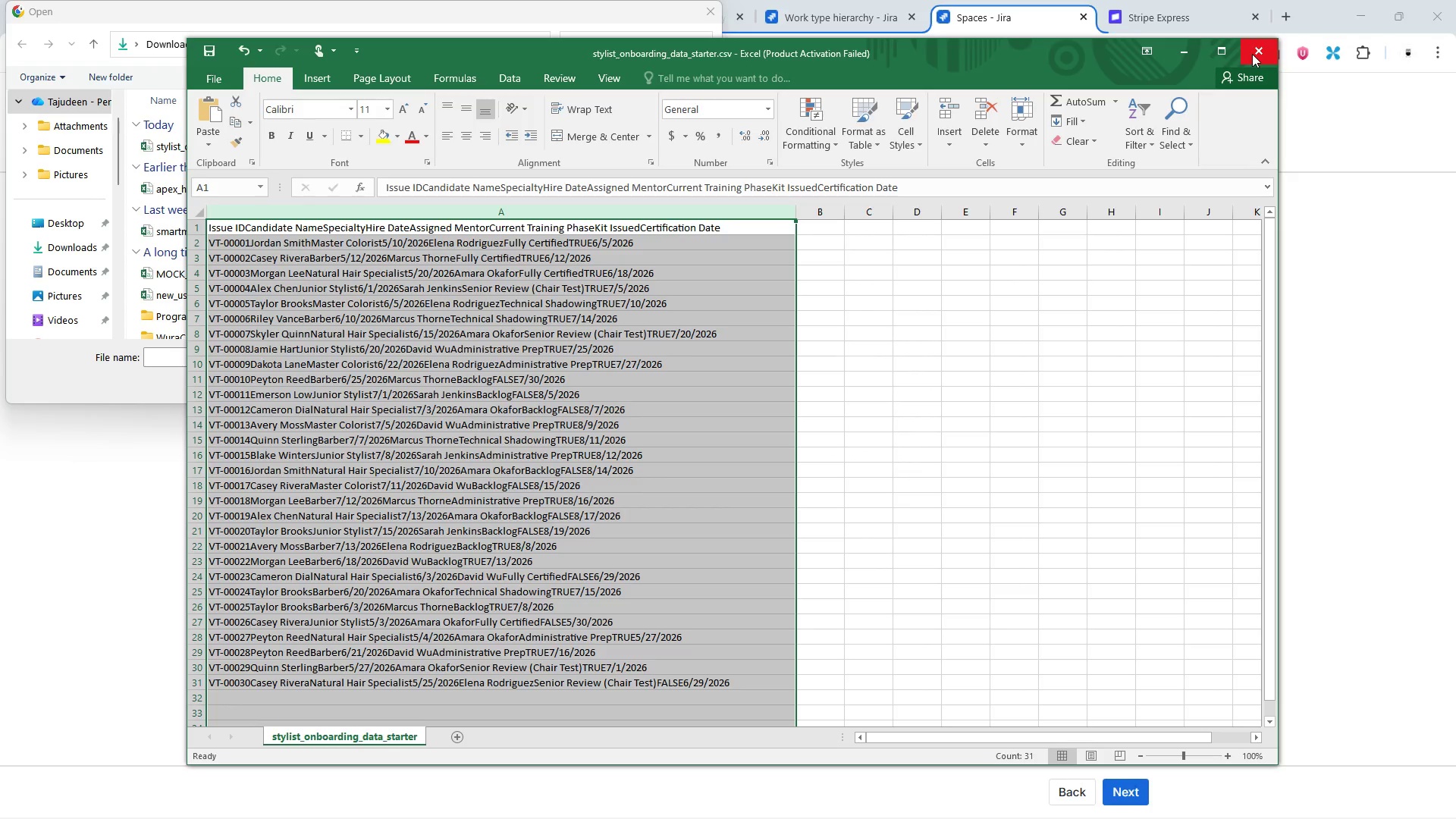 
left_click([1252, 54])
 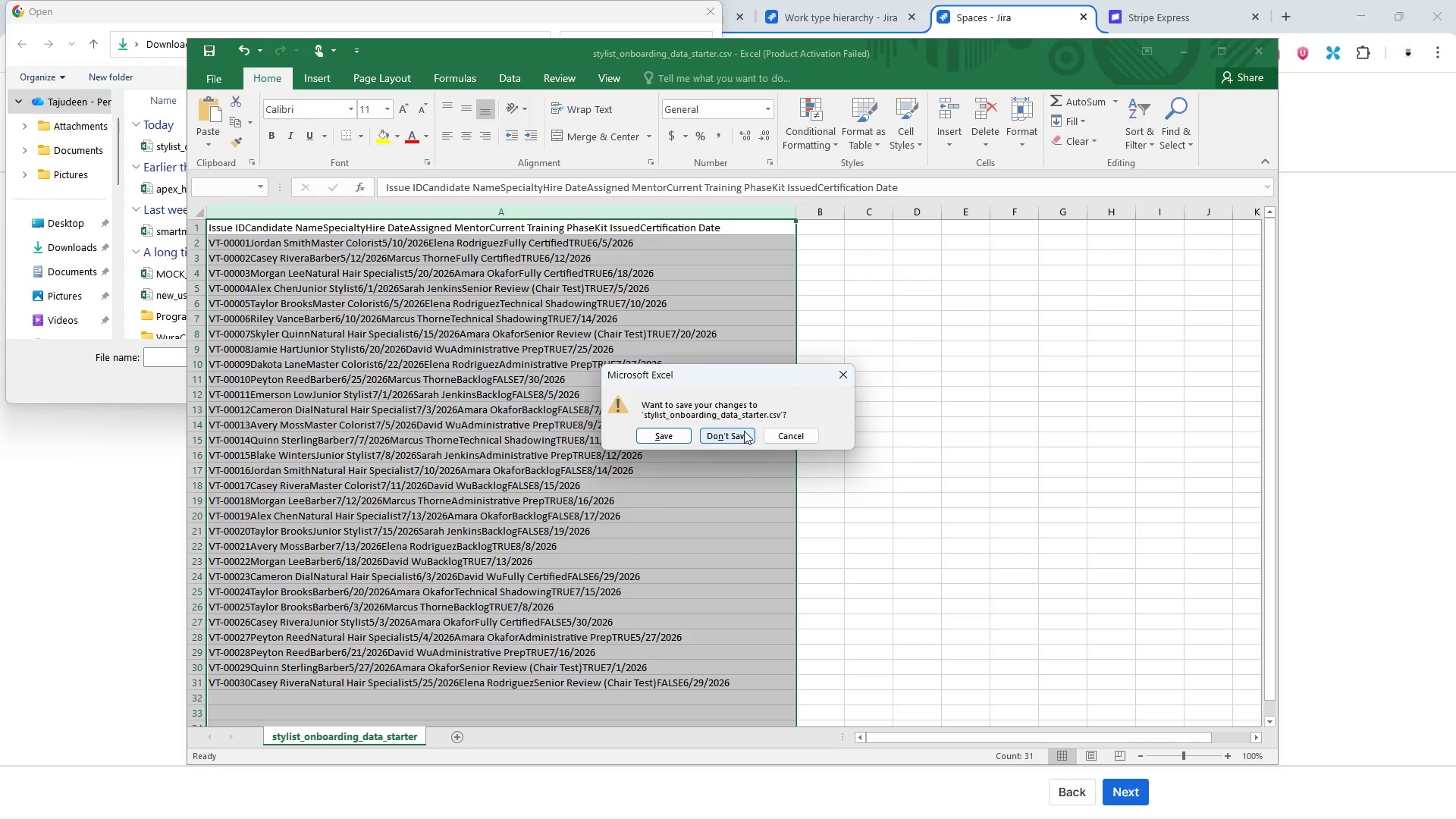 
left_click([723, 434])
 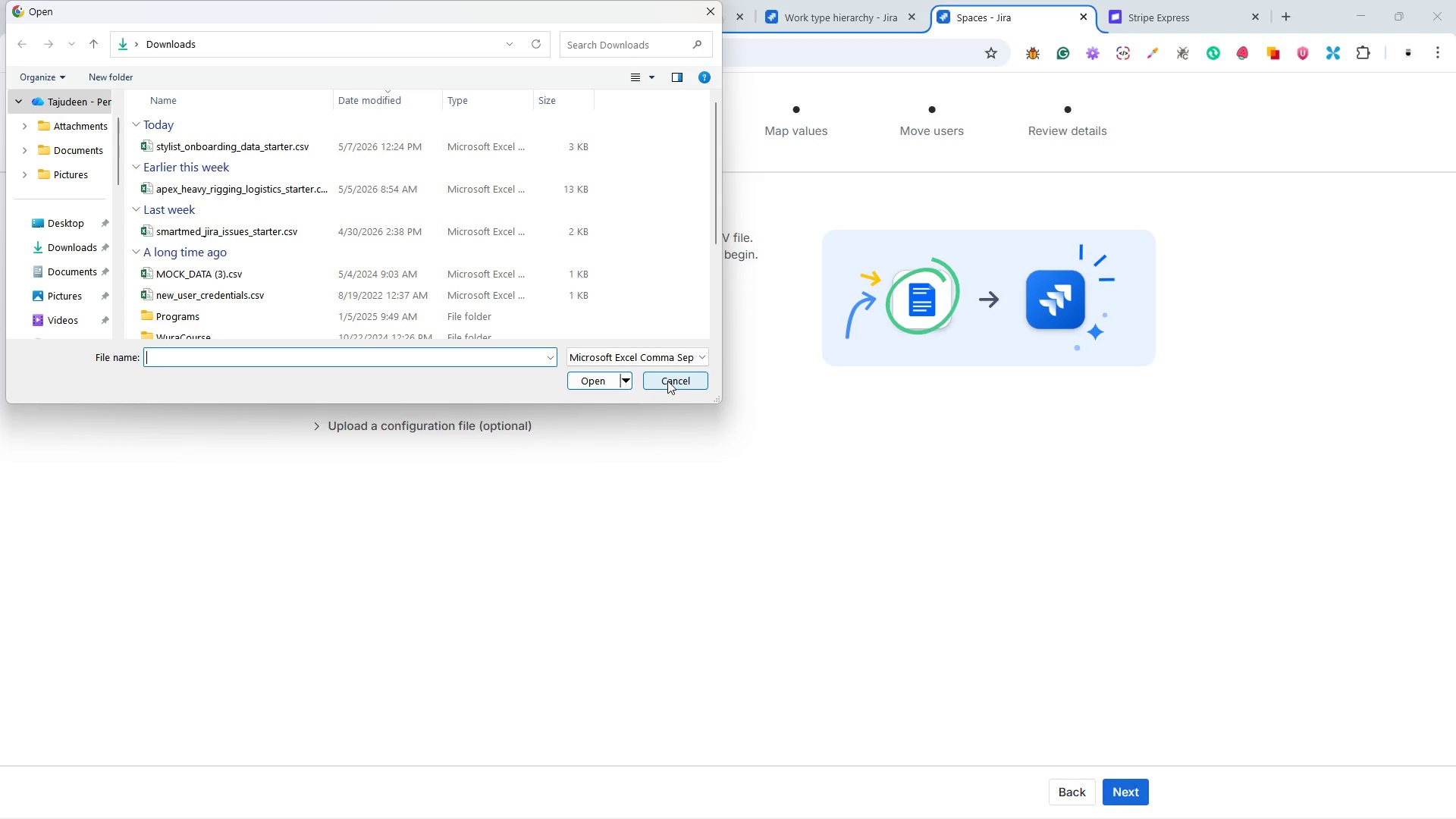 
wait(5.06)
 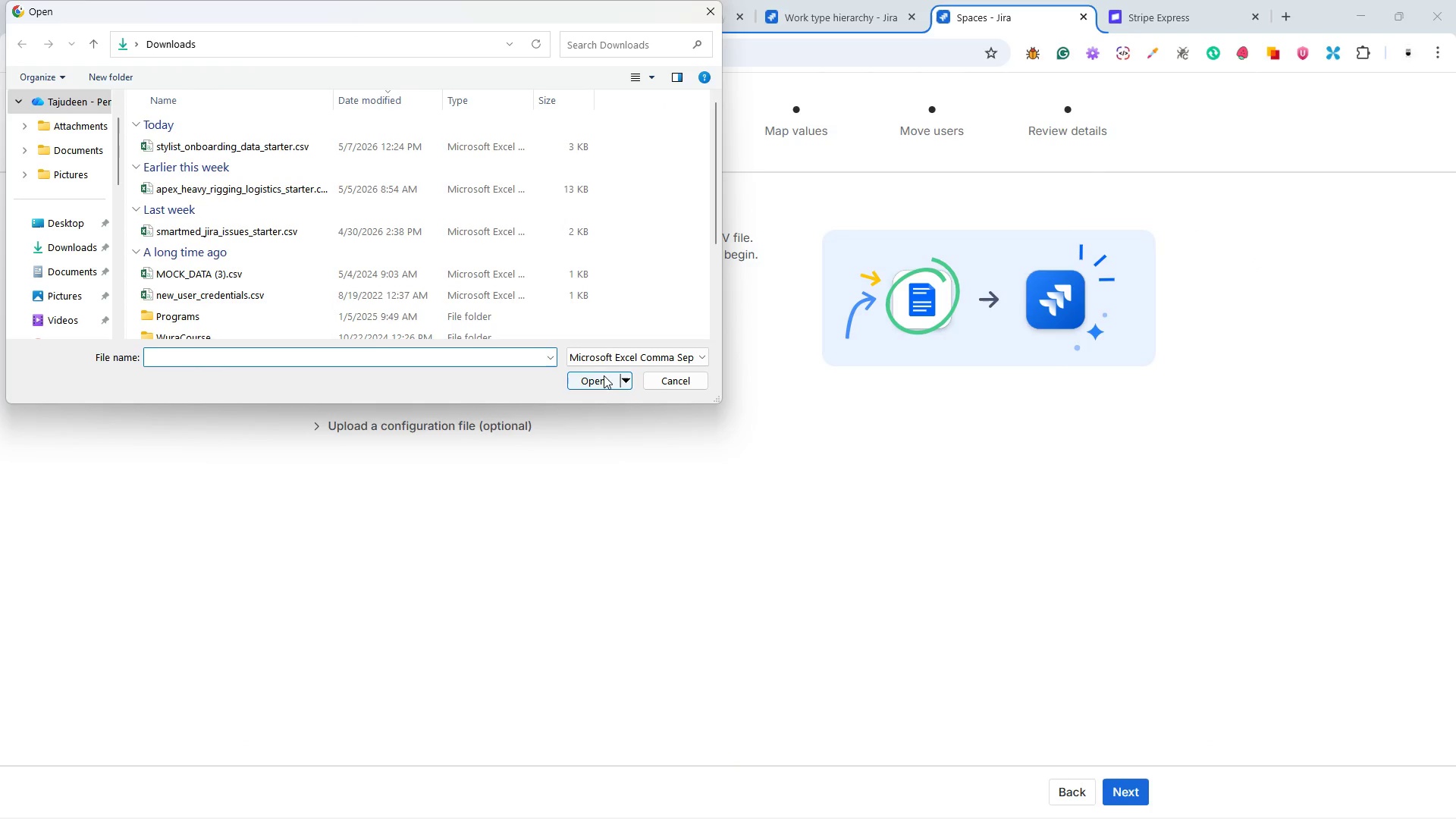 
left_click([667, 381])
 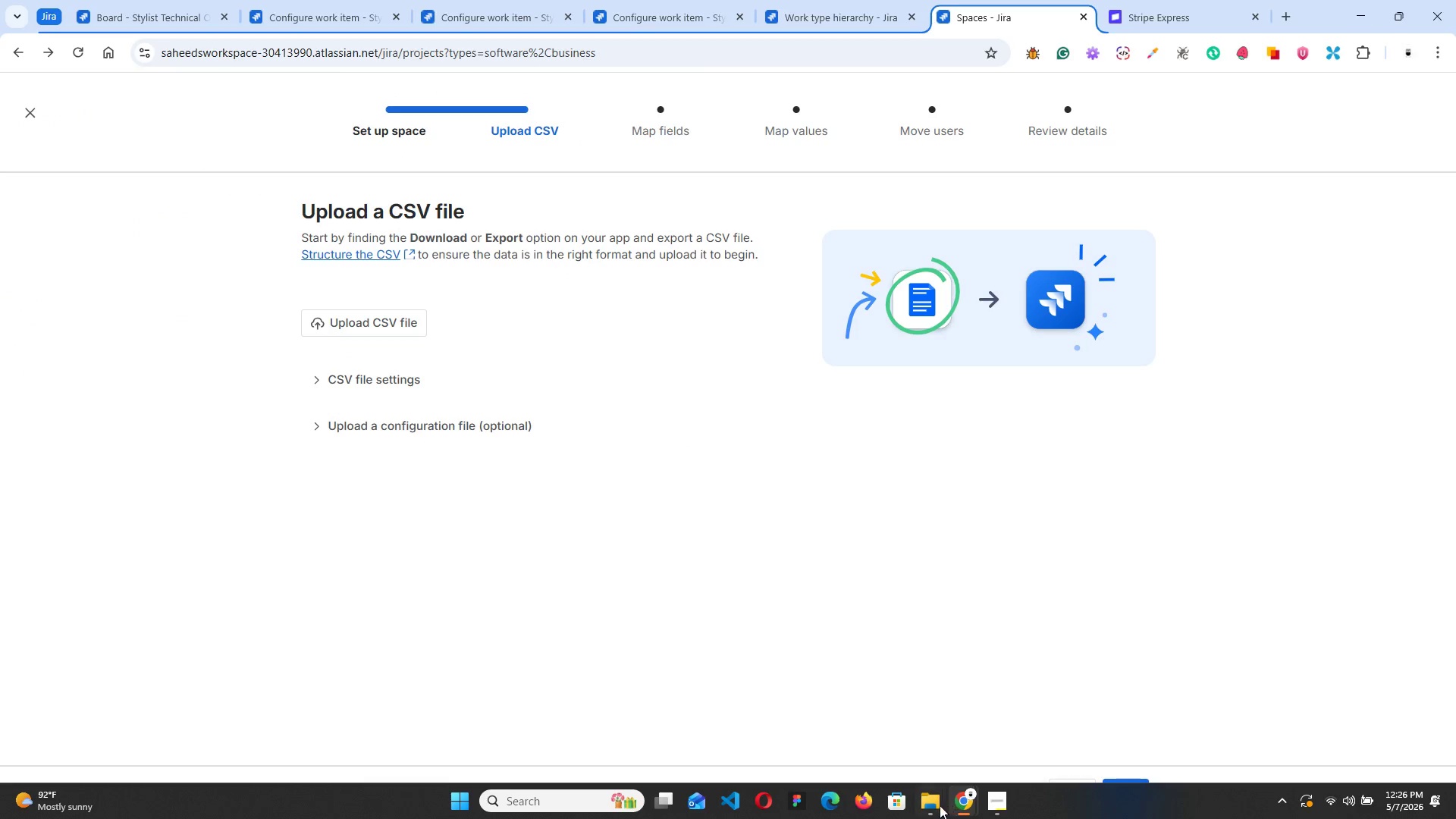 
left_click([998, 794])